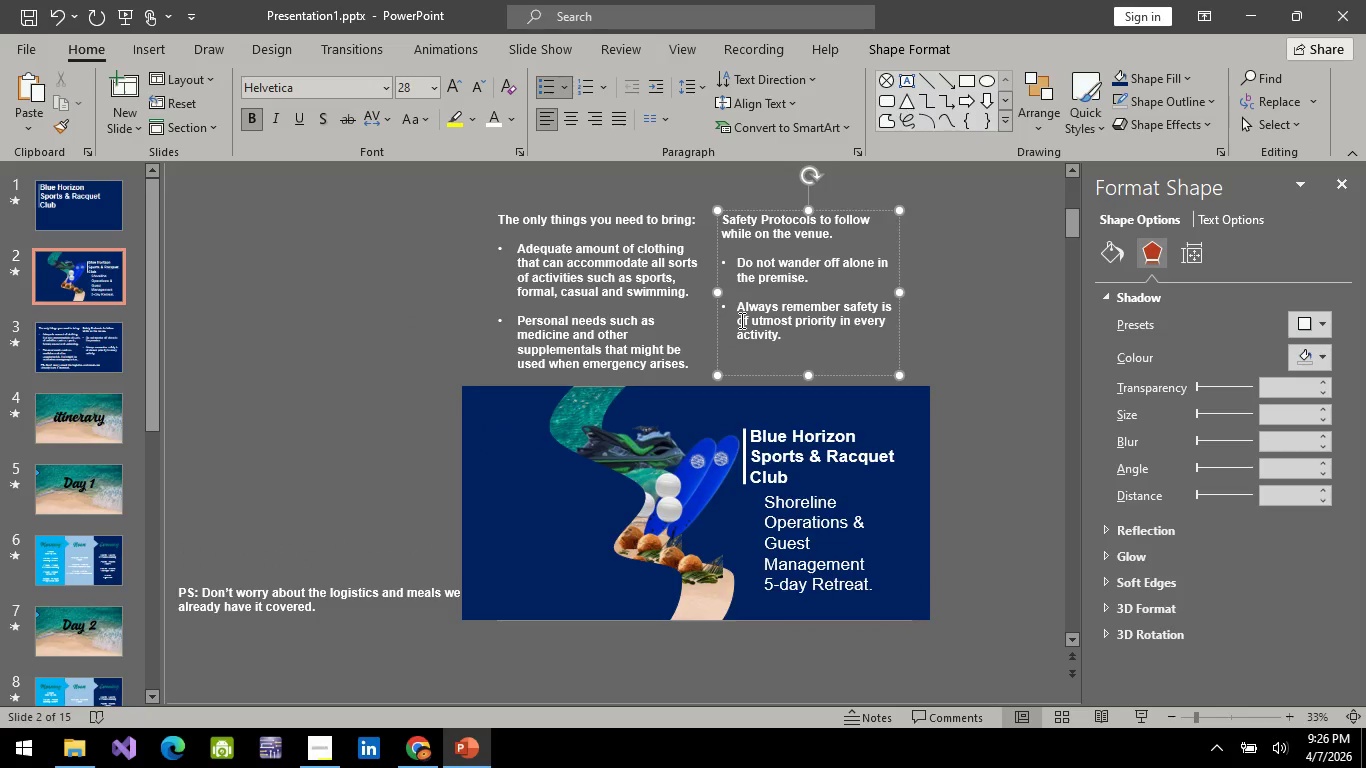 
left_click([740, 320])
 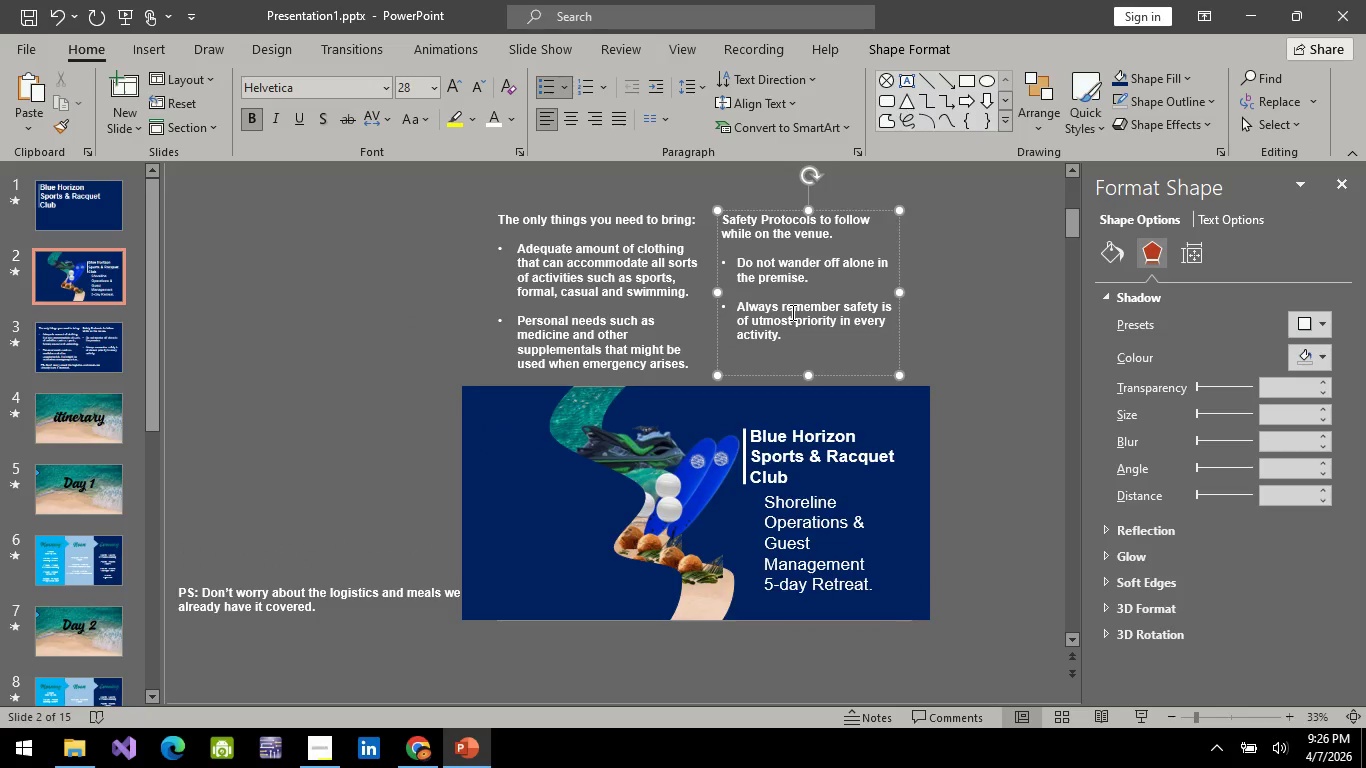 
key(Backspace)
 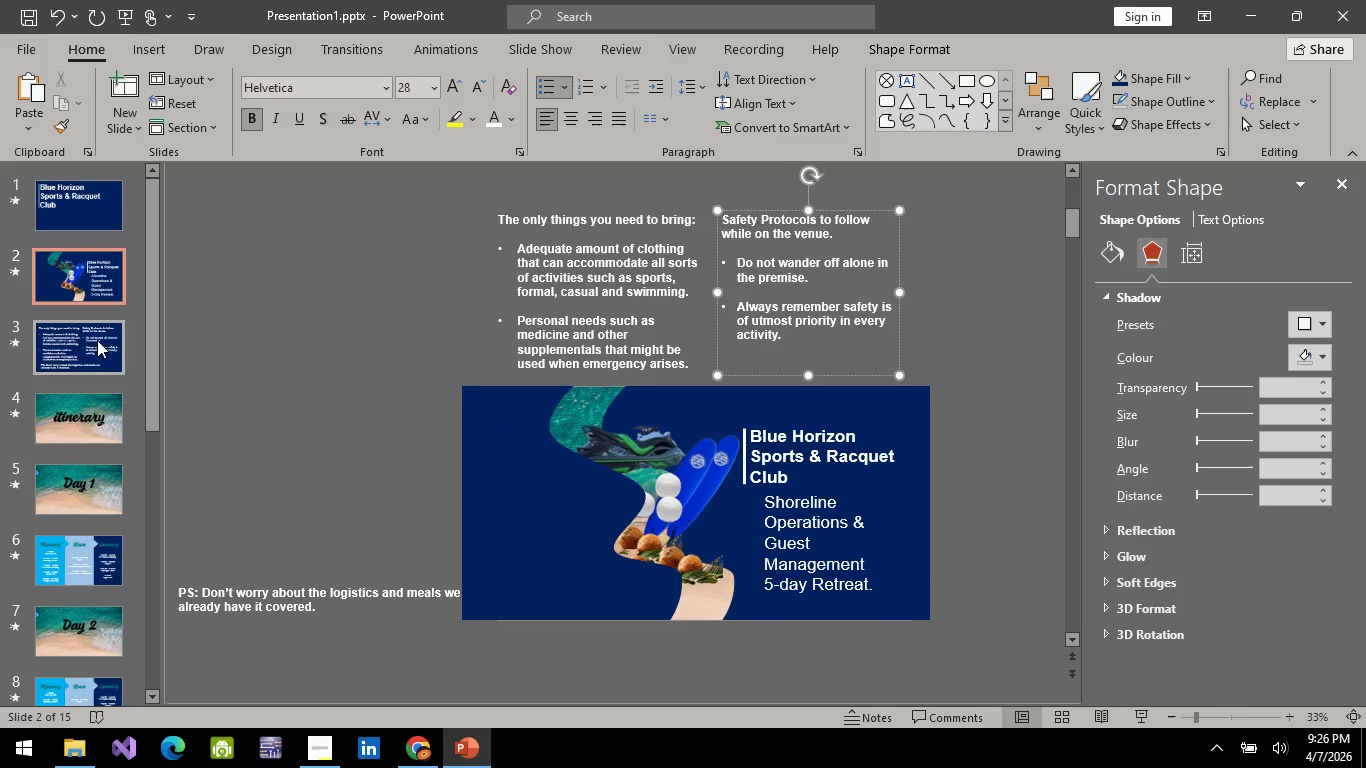 
left_click([92, 357])
 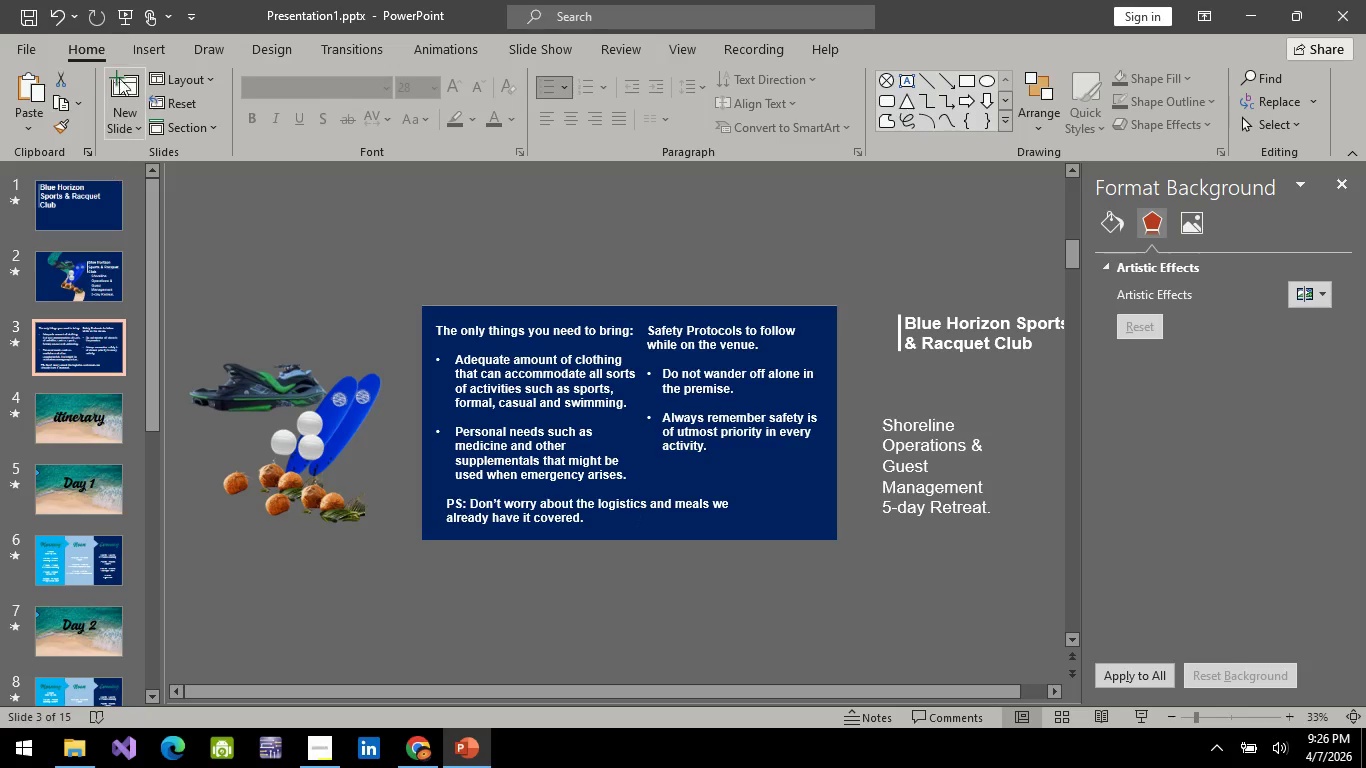 
left_click([78, 217])
 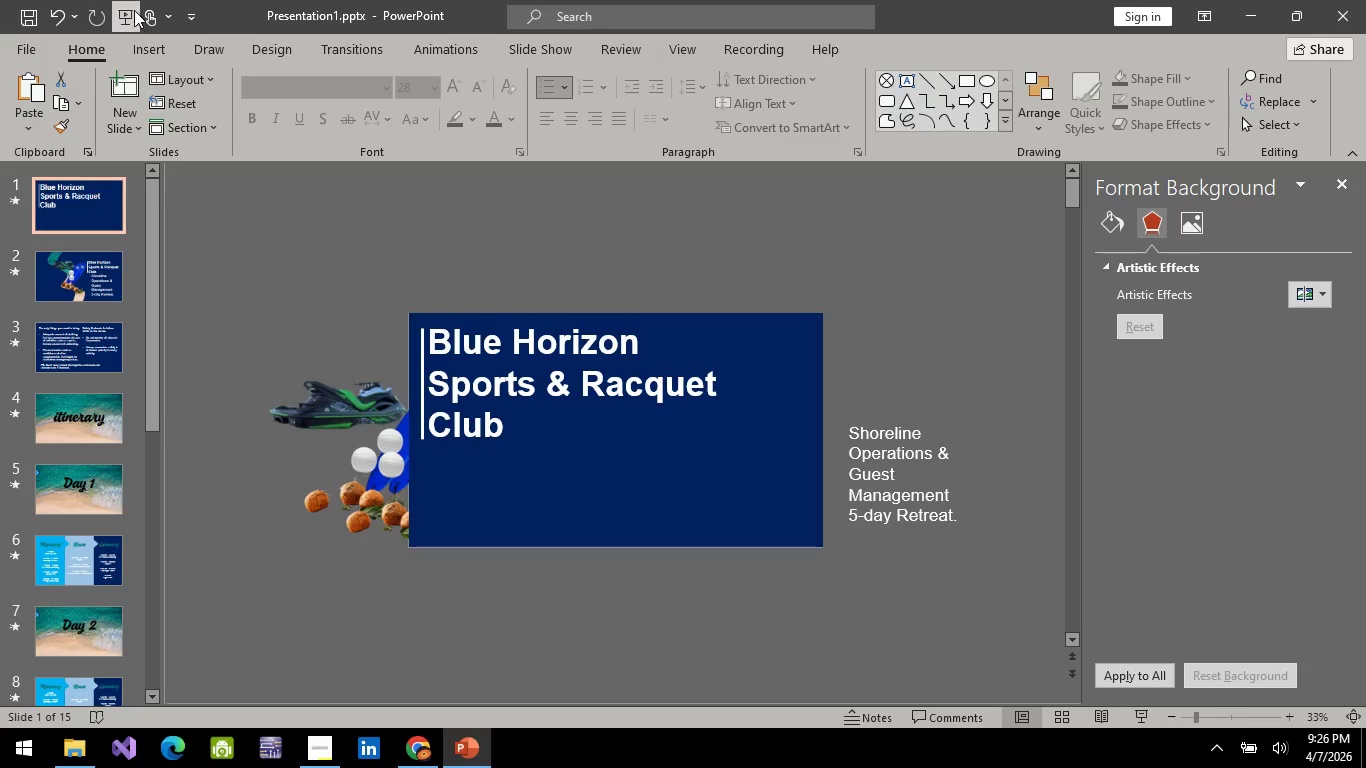 
left_click([134, 10])
 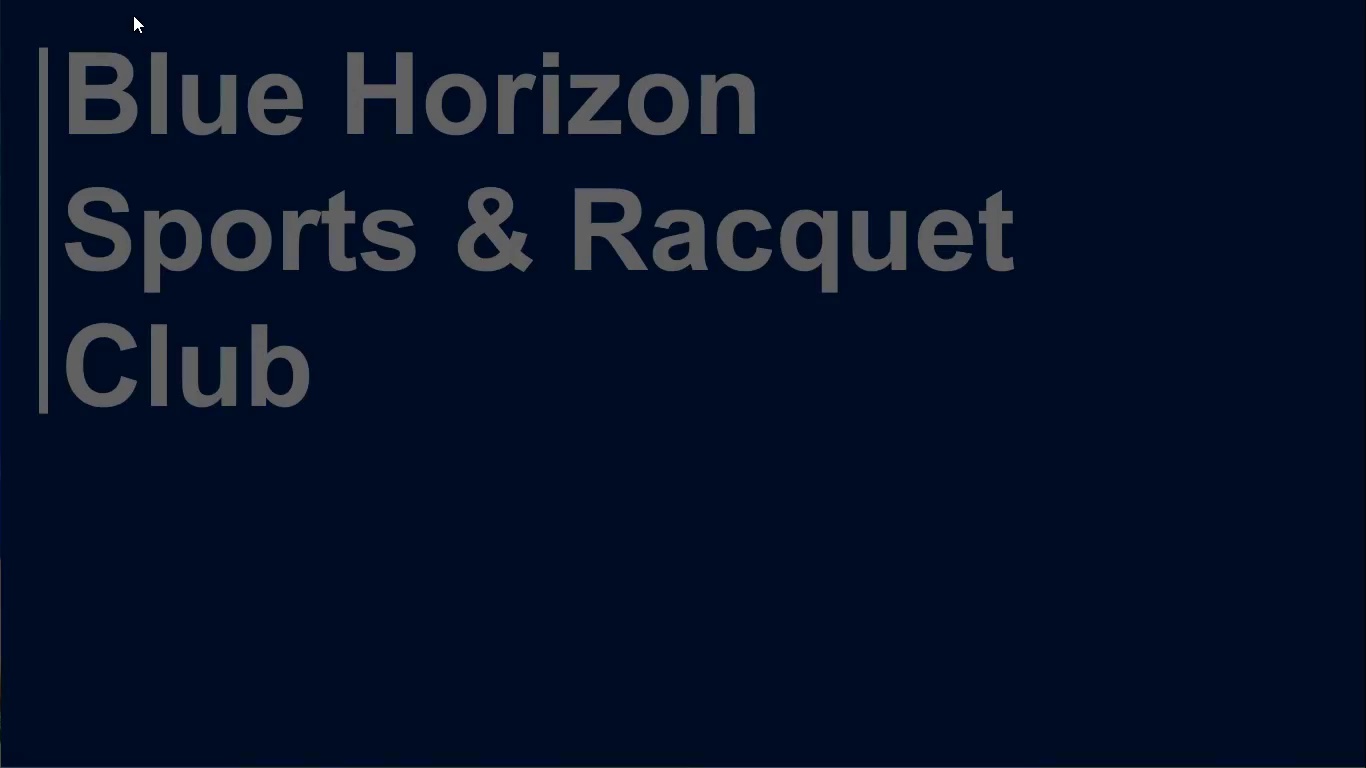 
key(Space)
 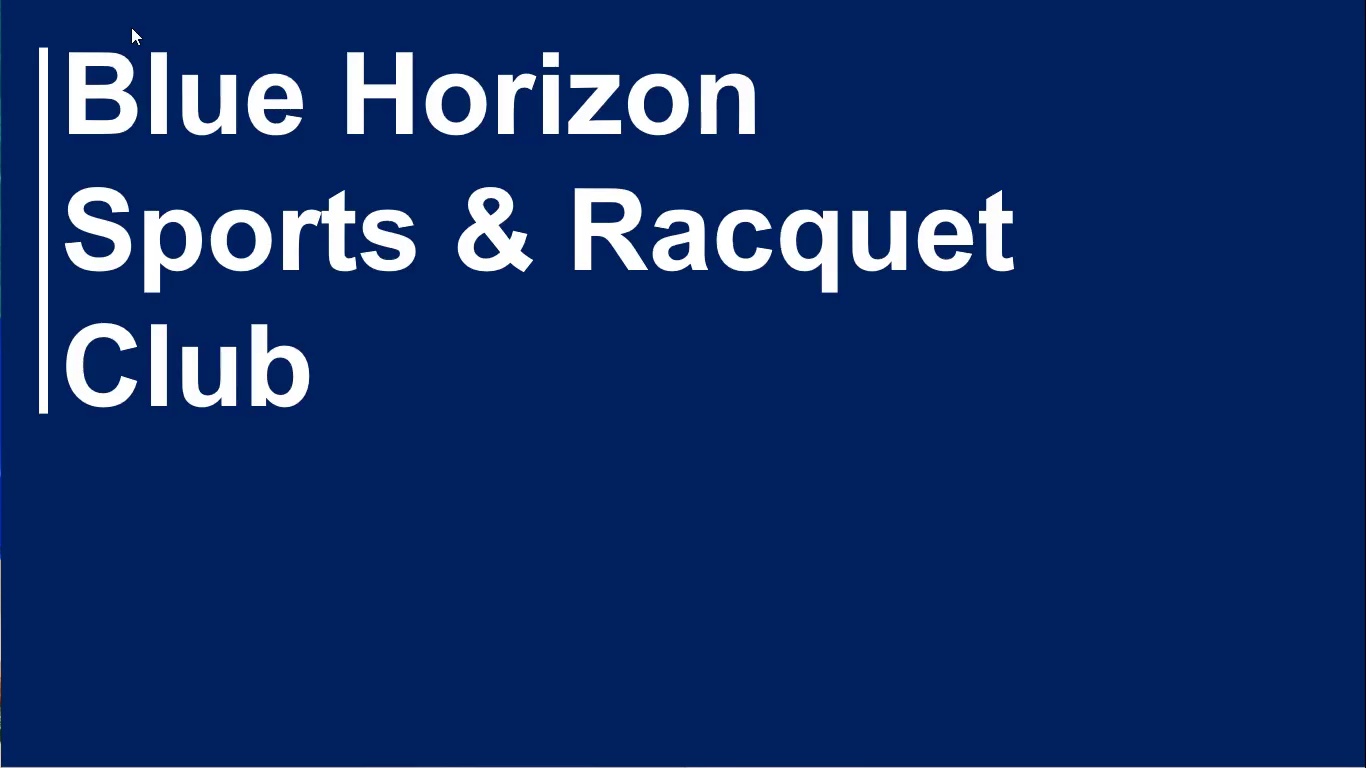 
key(Space)
 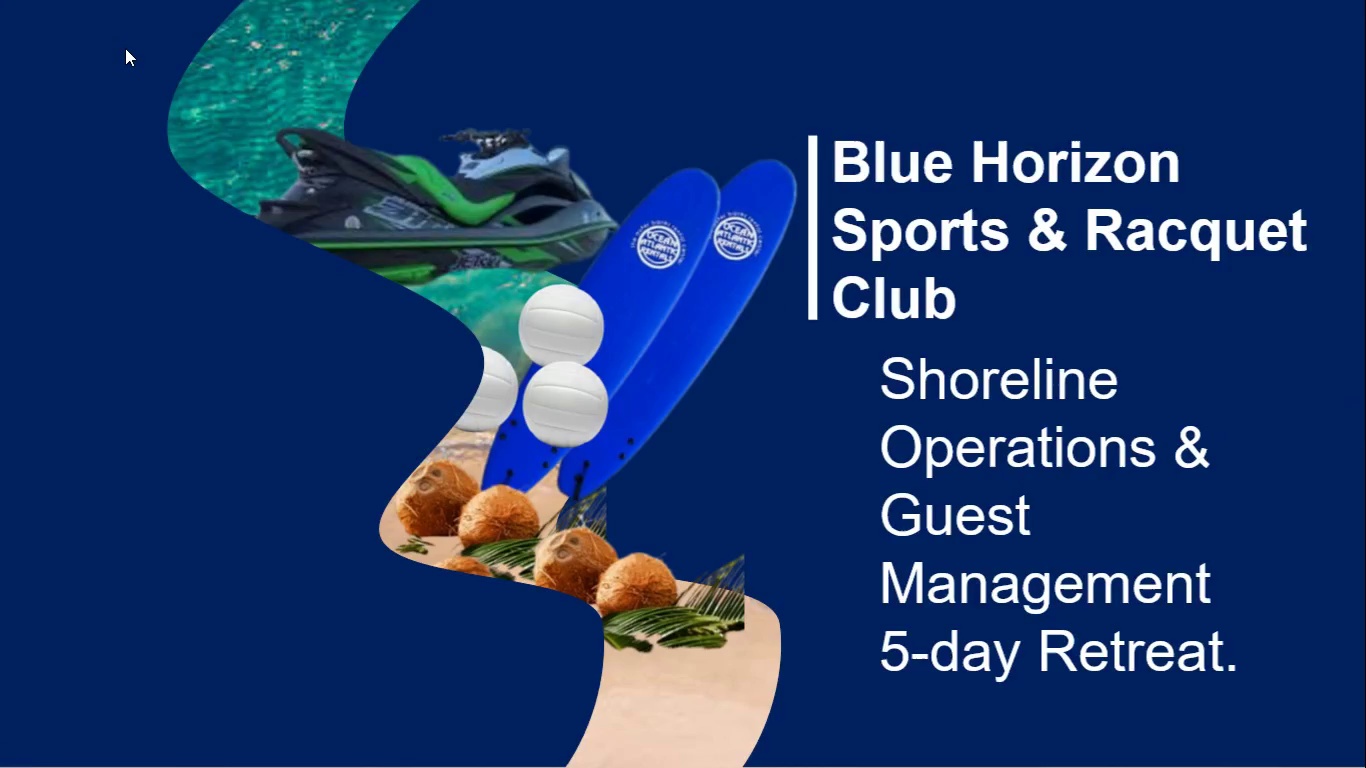 
key(Space)
 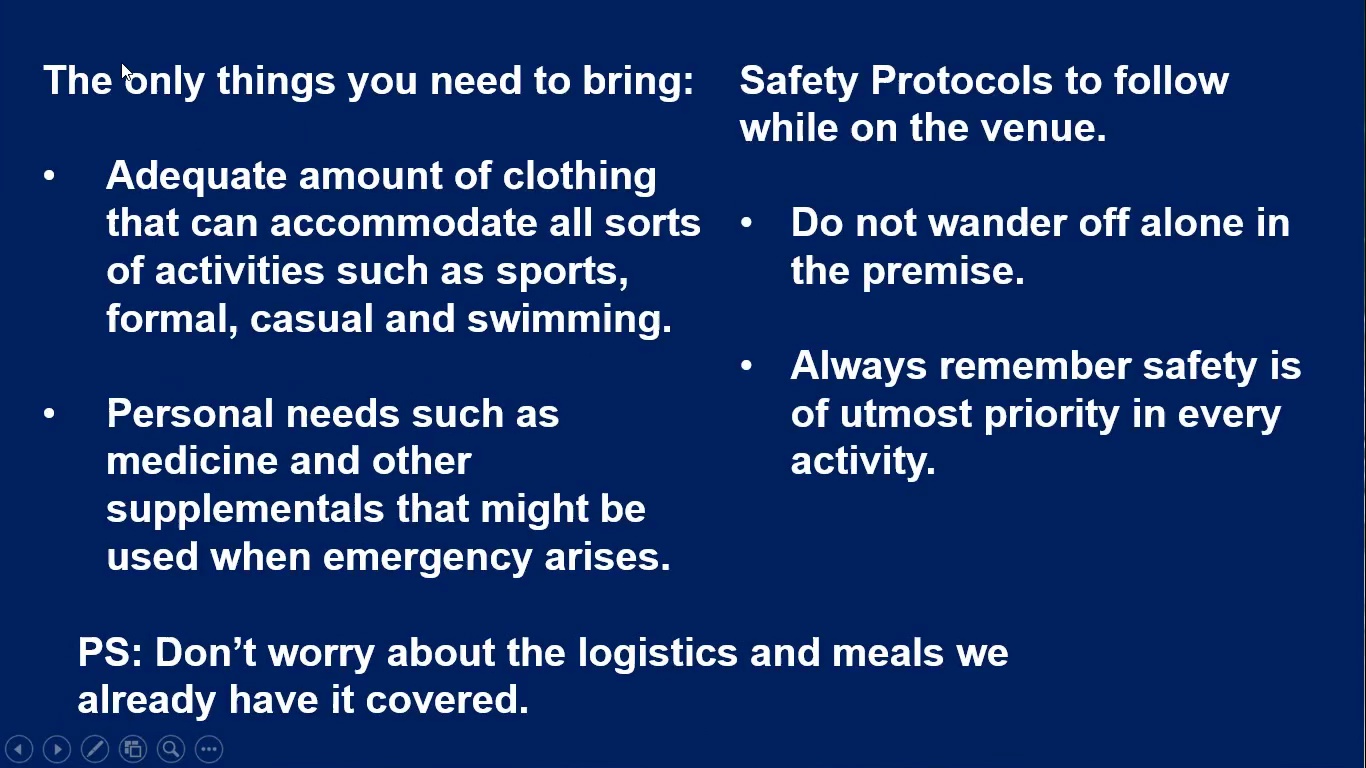 
key(Escape)
 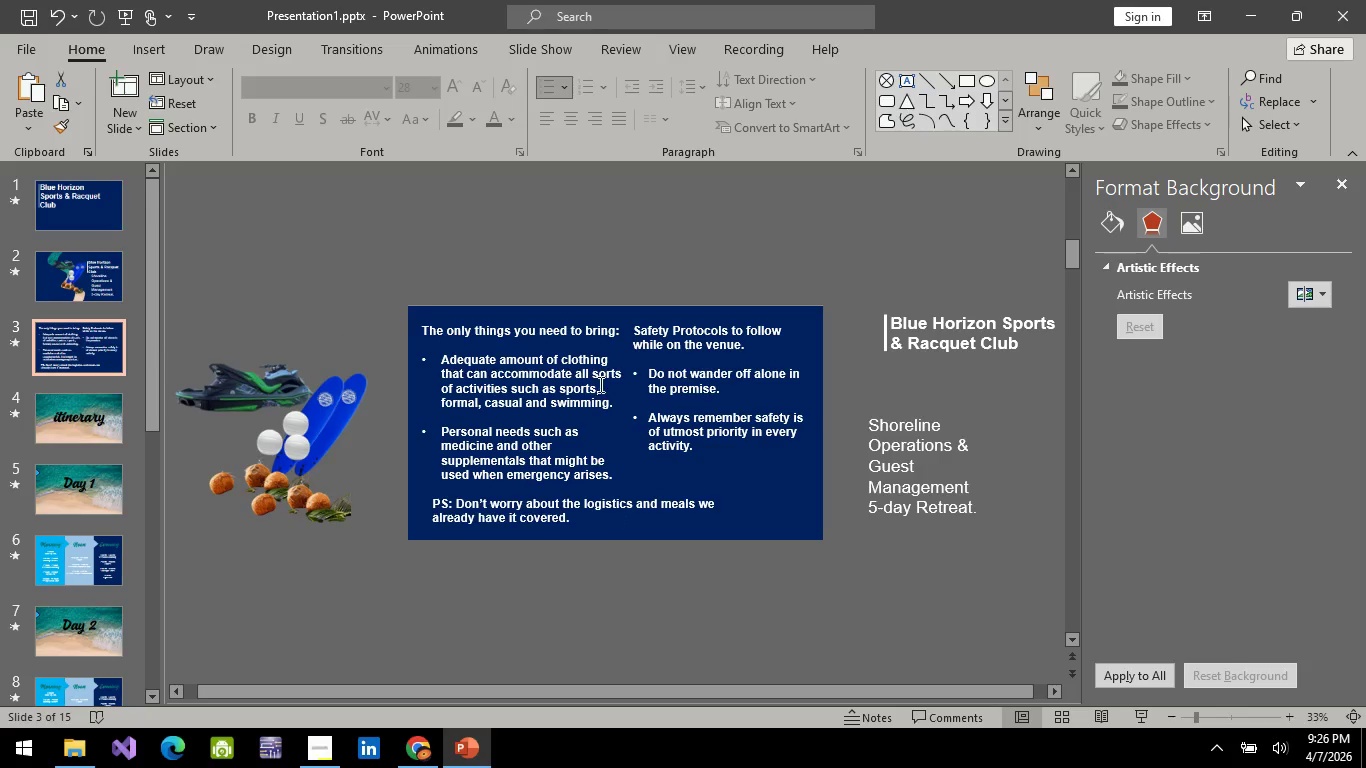 
left_click([742, 433])
 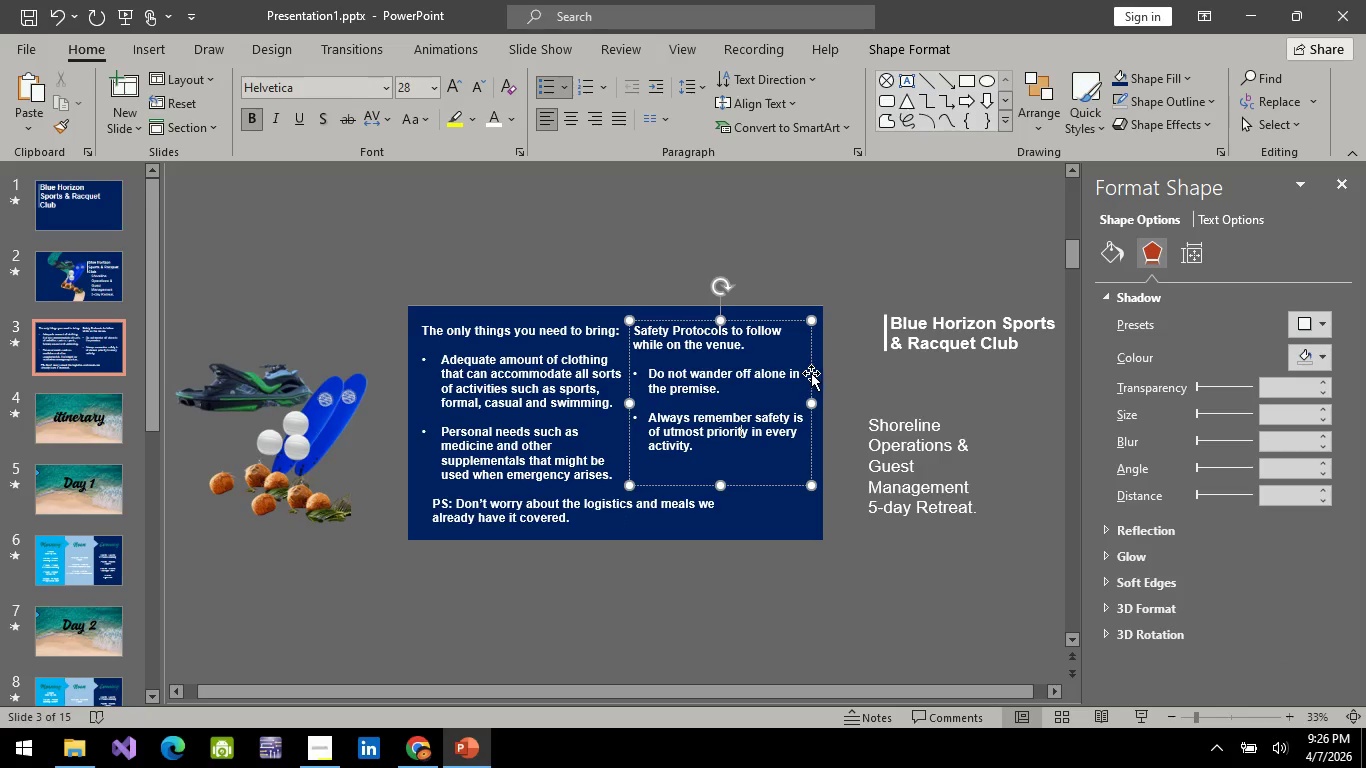 
left_click([812, 373])
 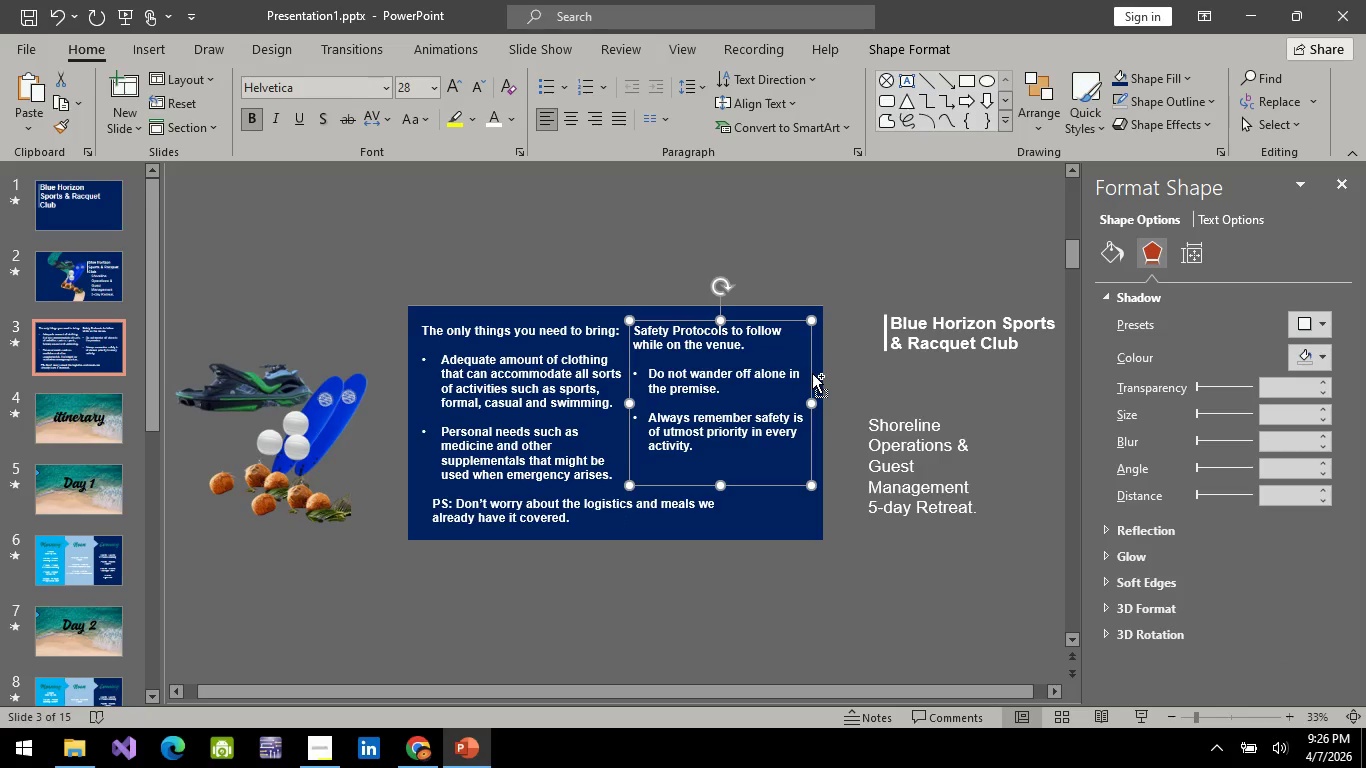 
key(Control+C)
 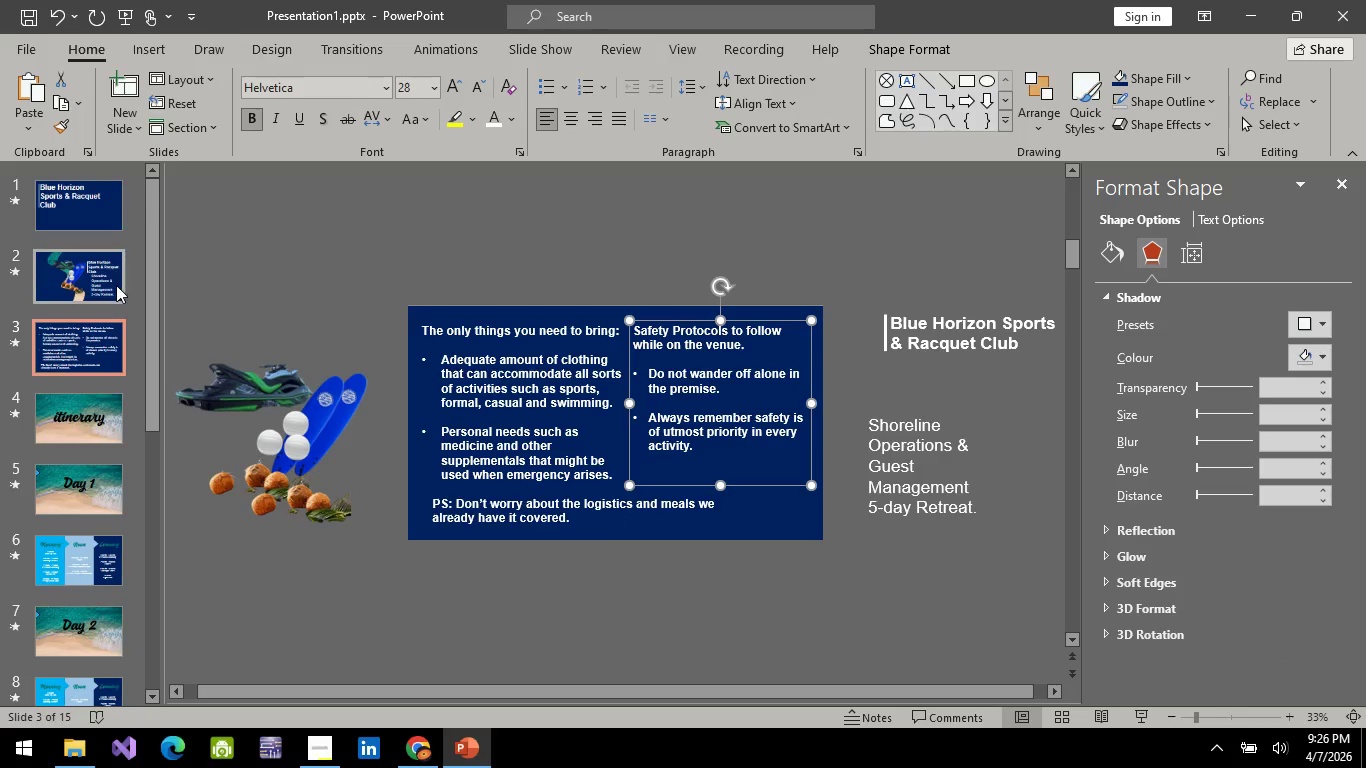 
left_click([116, 283])
 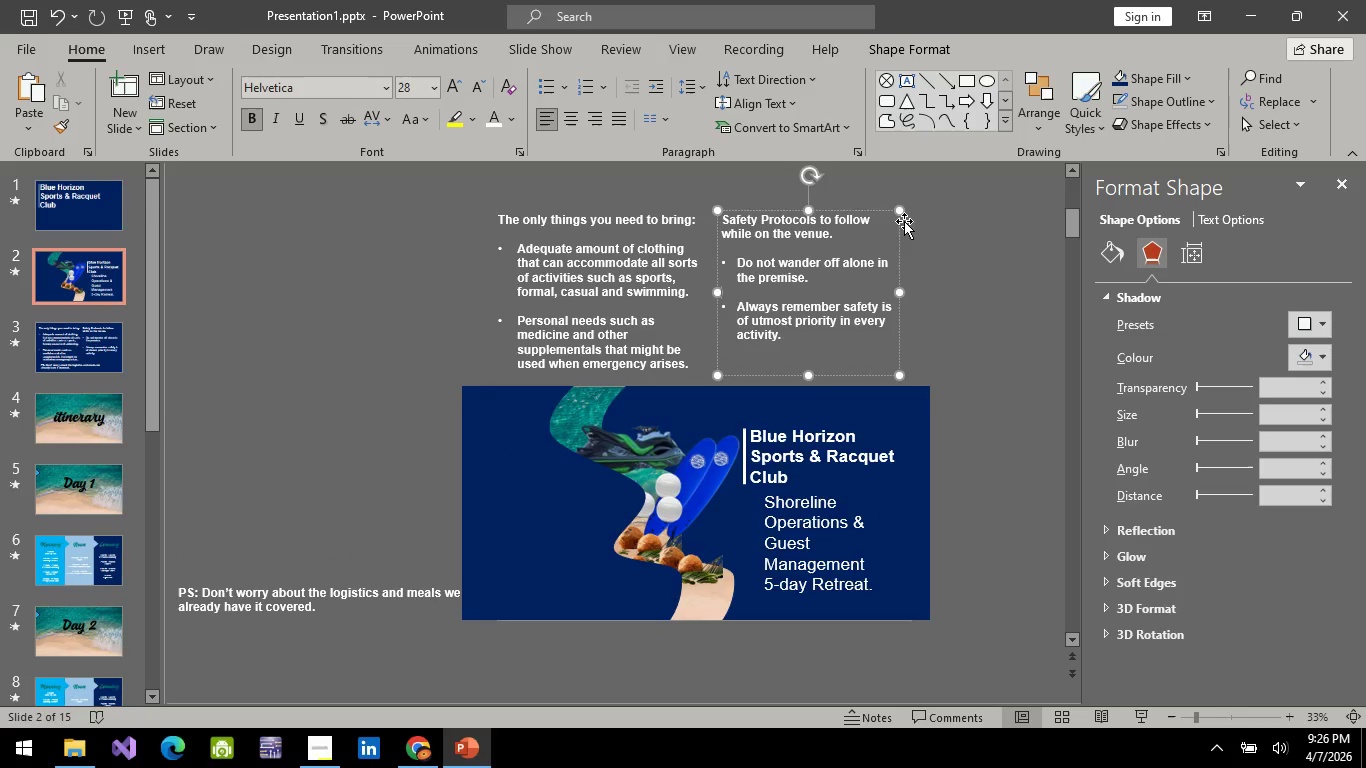 
left_click([903, 230])
 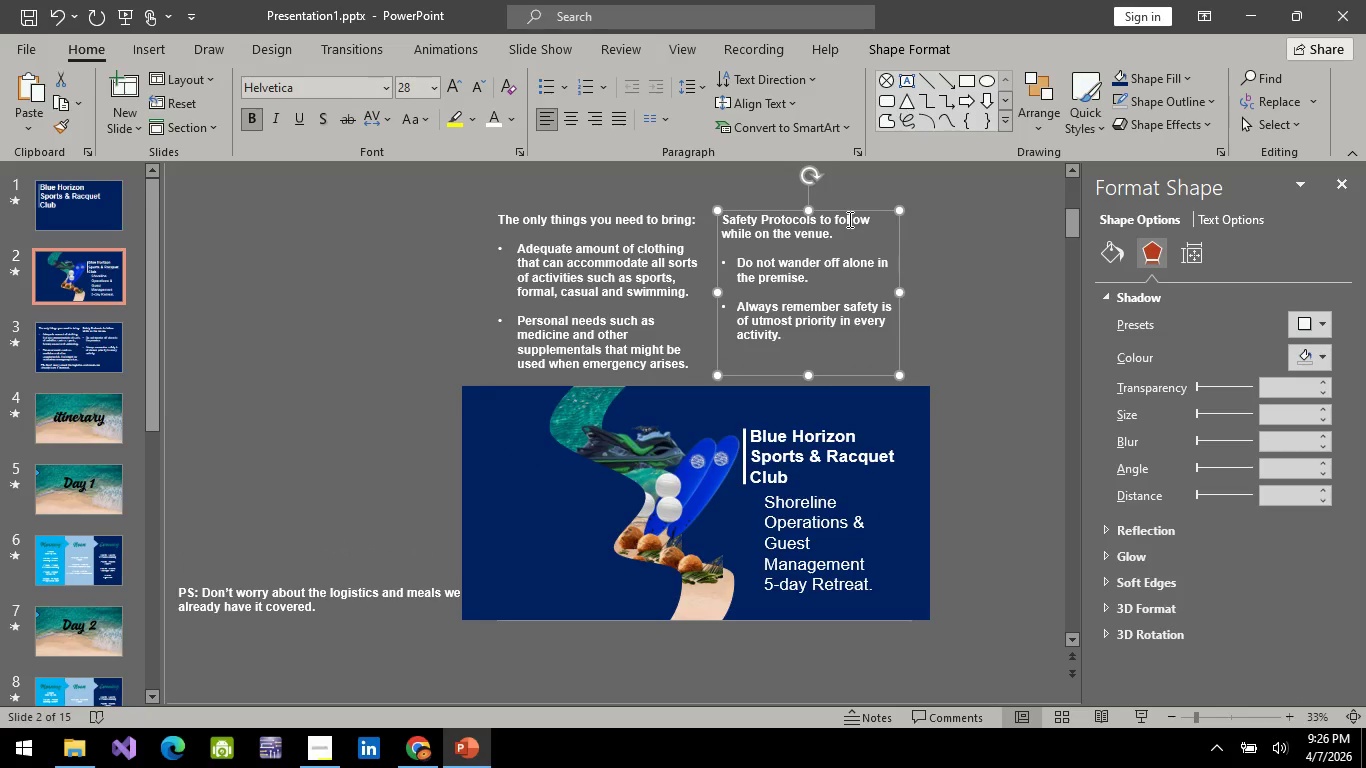 
key(Delete)
 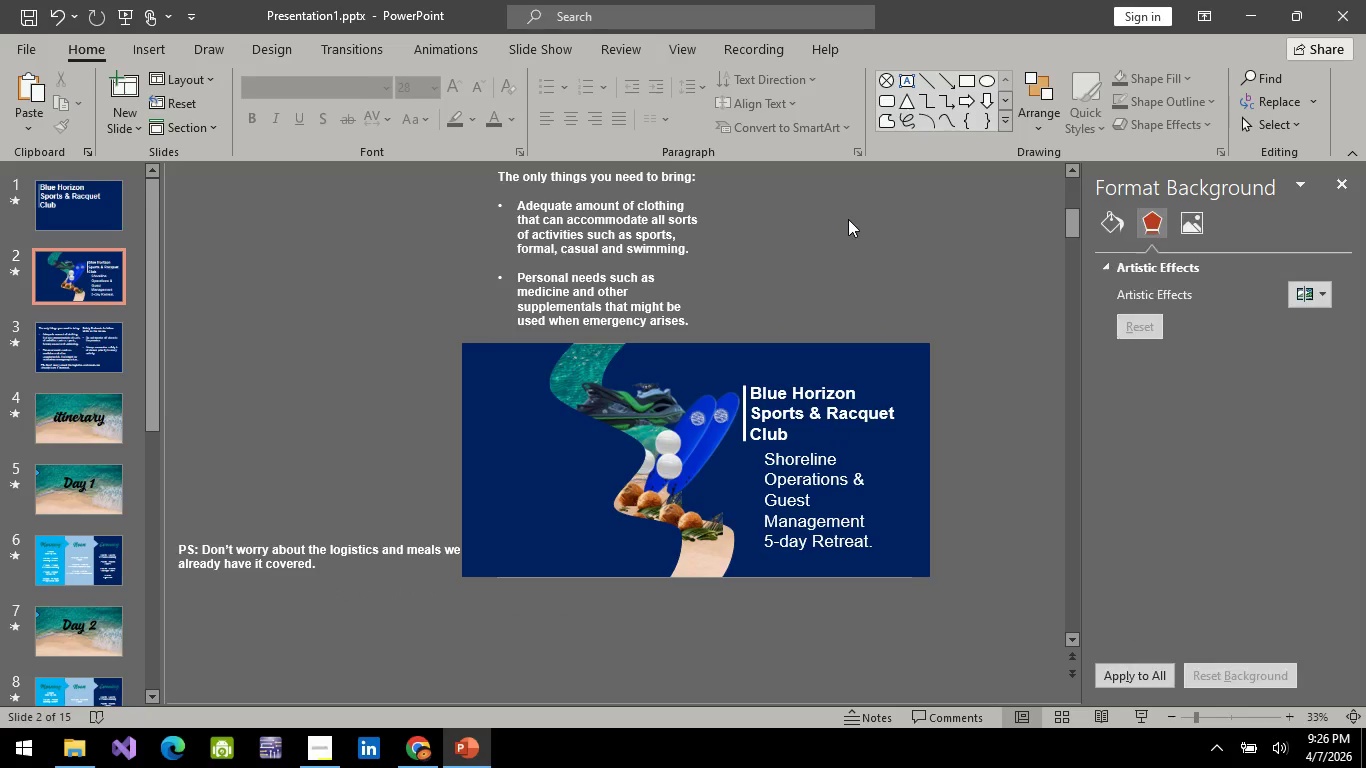 
key(Control+ControlLeft)
 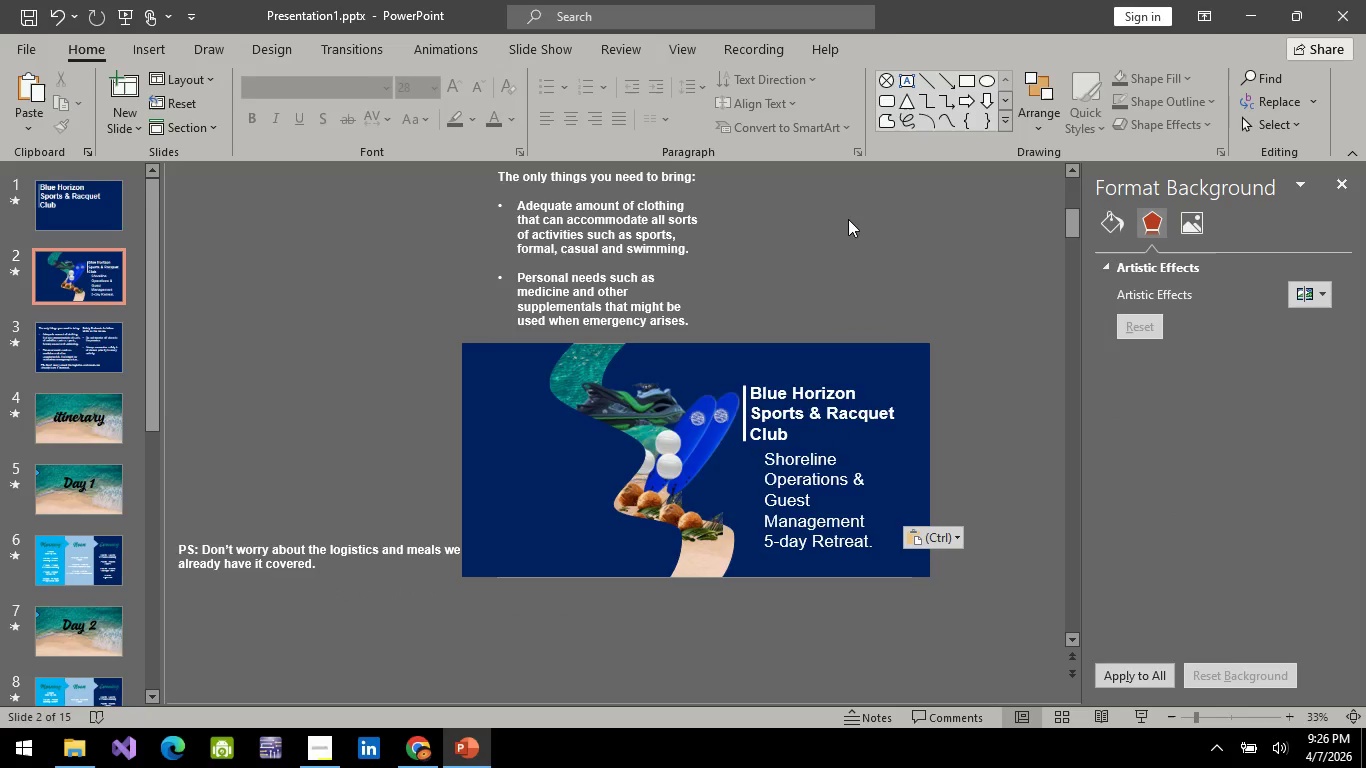 
key(Control+V)
 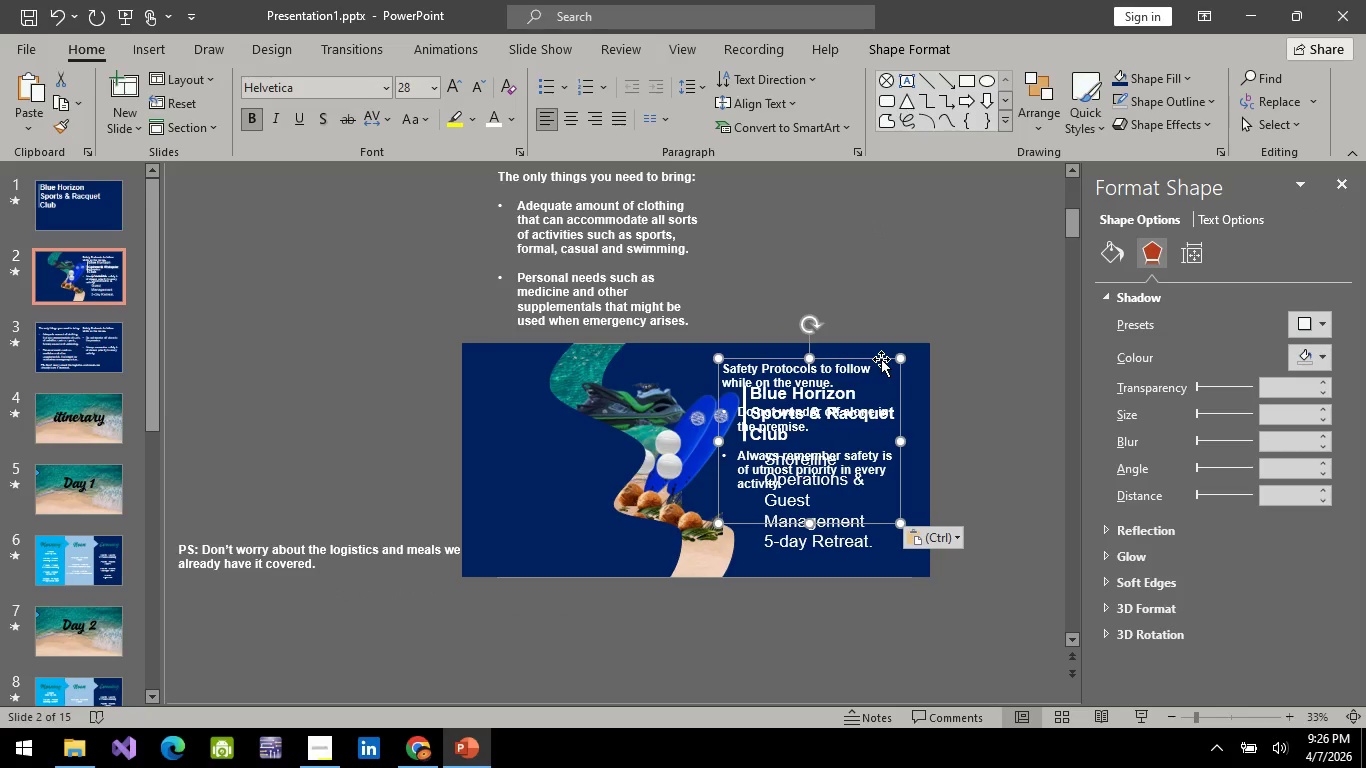 
left_click_drag(start_coordinate=[881, 359], to_coordinate=[882, 166])
 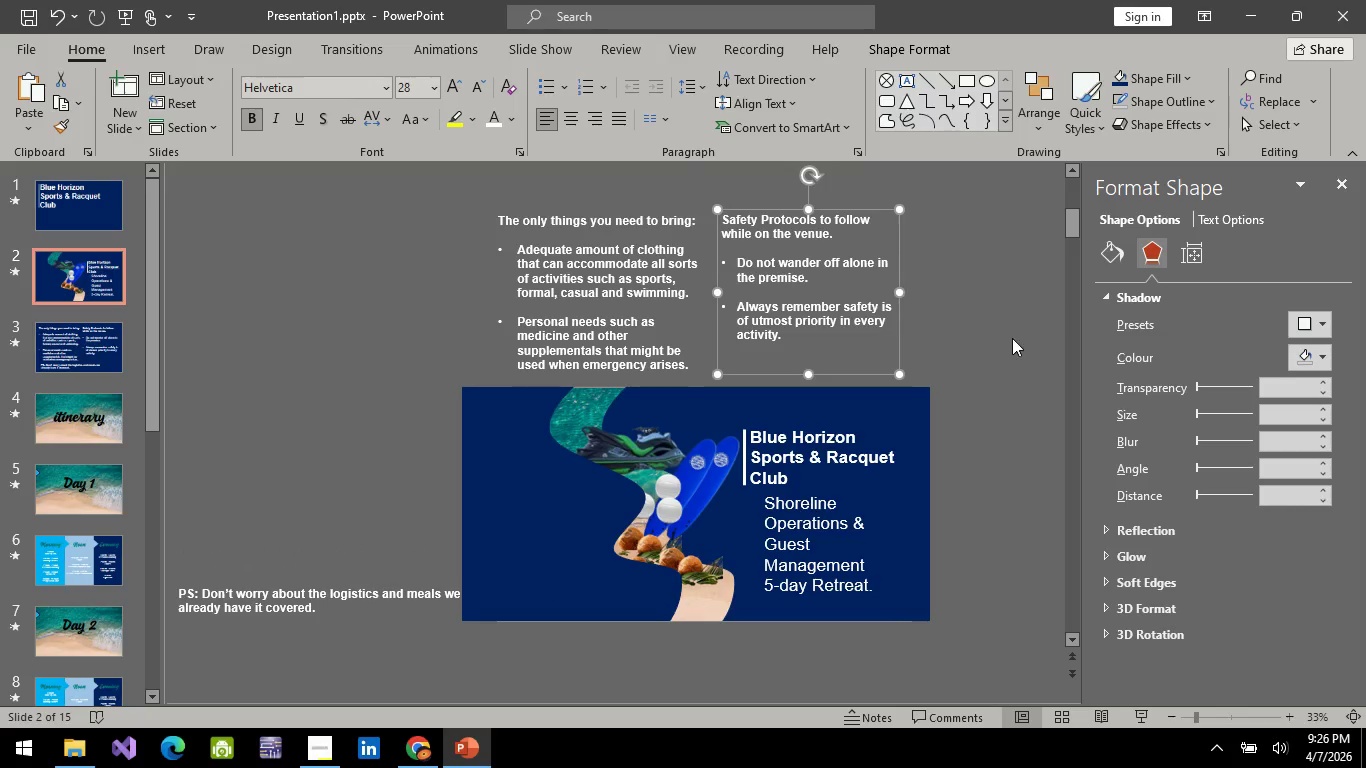 
left_click([1012, 339])
 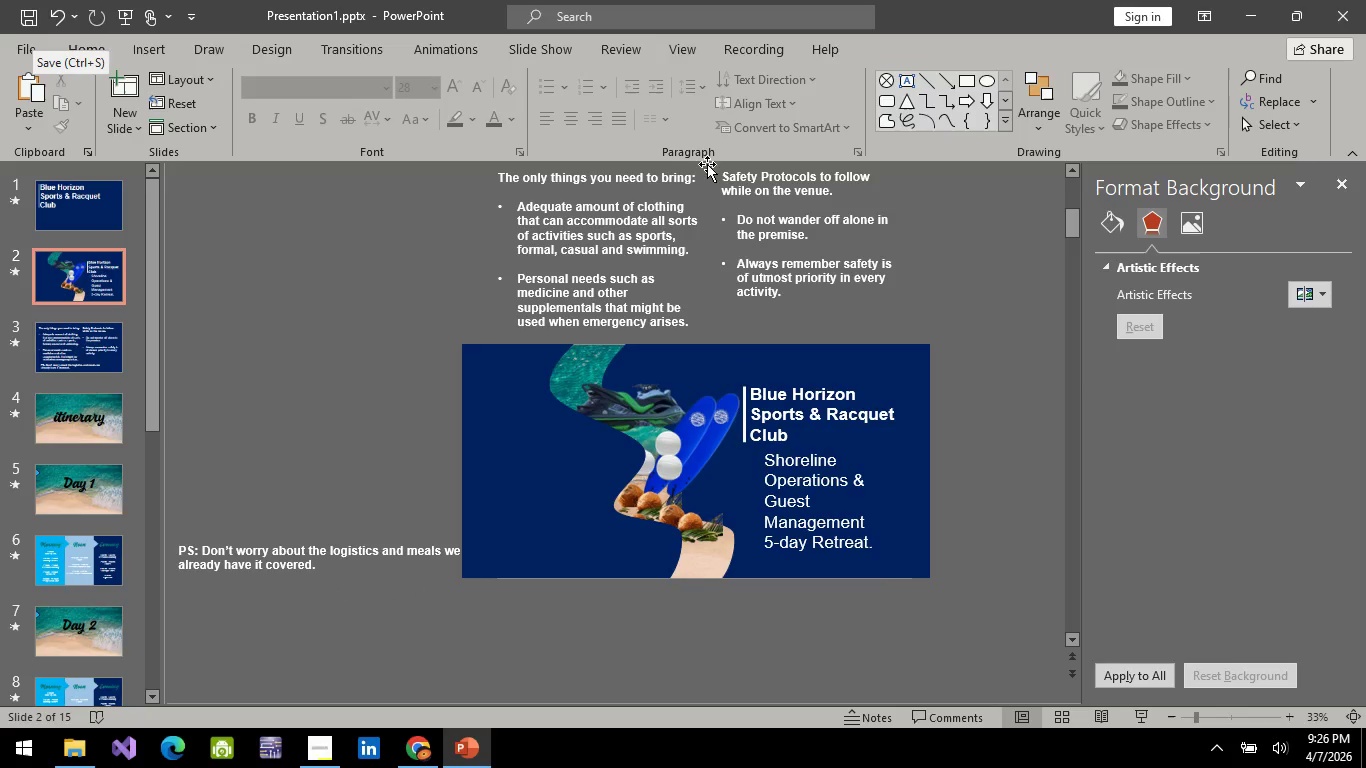 
left_click([872, 223])
 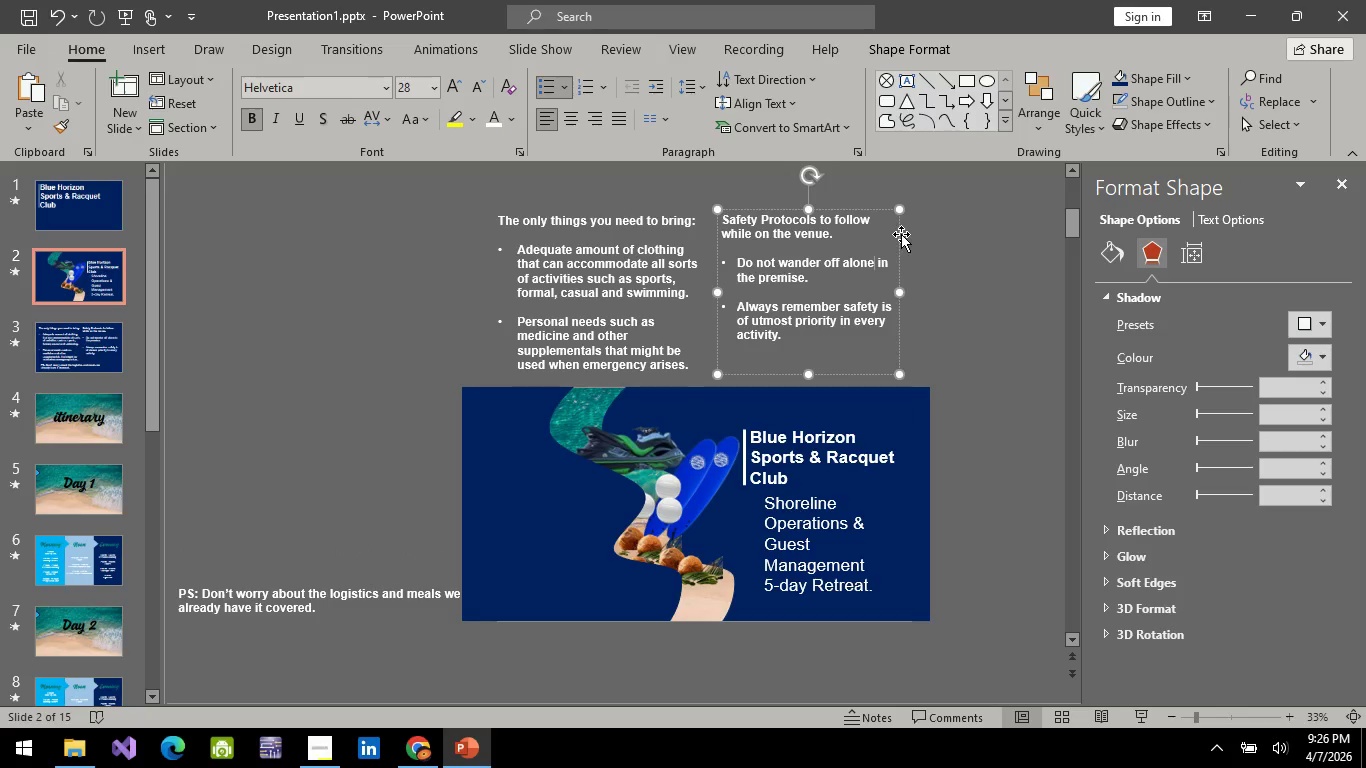 
left_click_drag(start_coordinate=[901, 234], to_coordinate=[901, 219])
 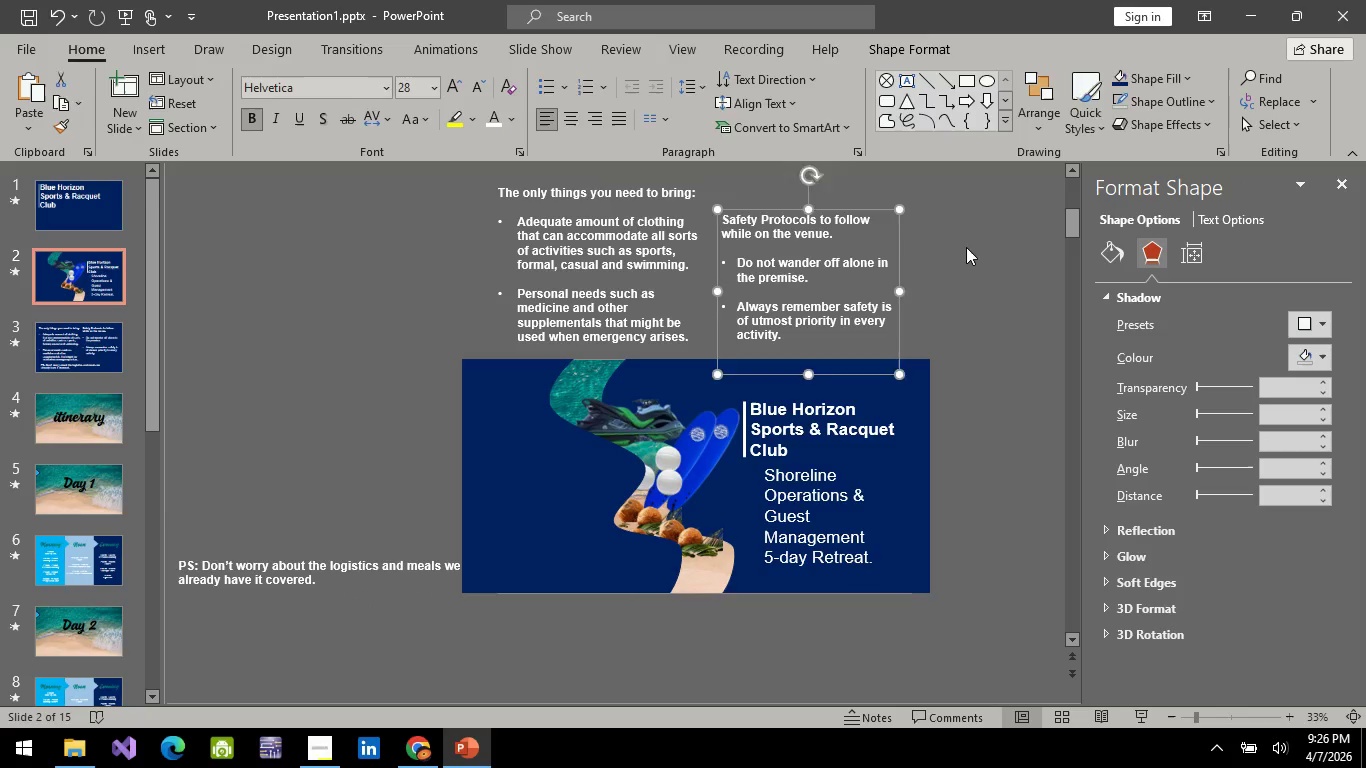 
left_click([966, 247])
 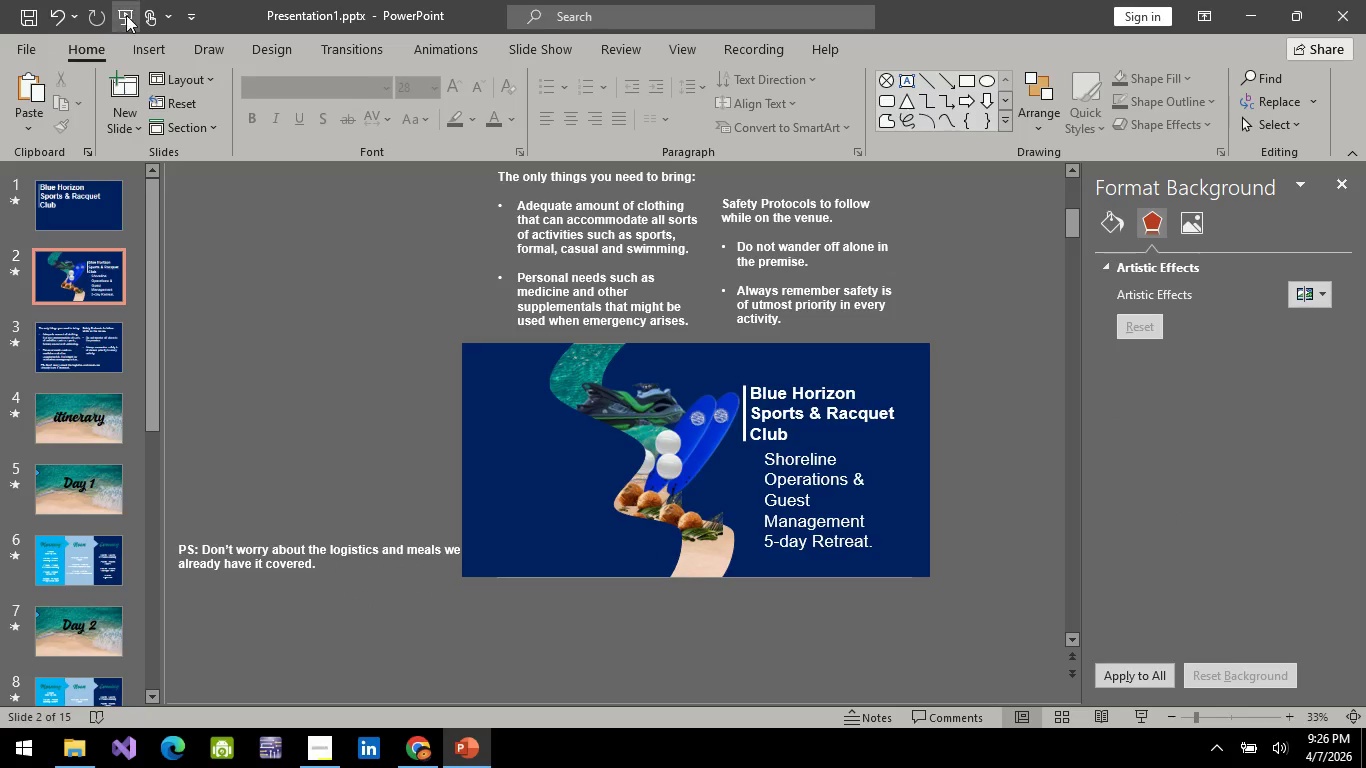 
left_click([126, 15])
 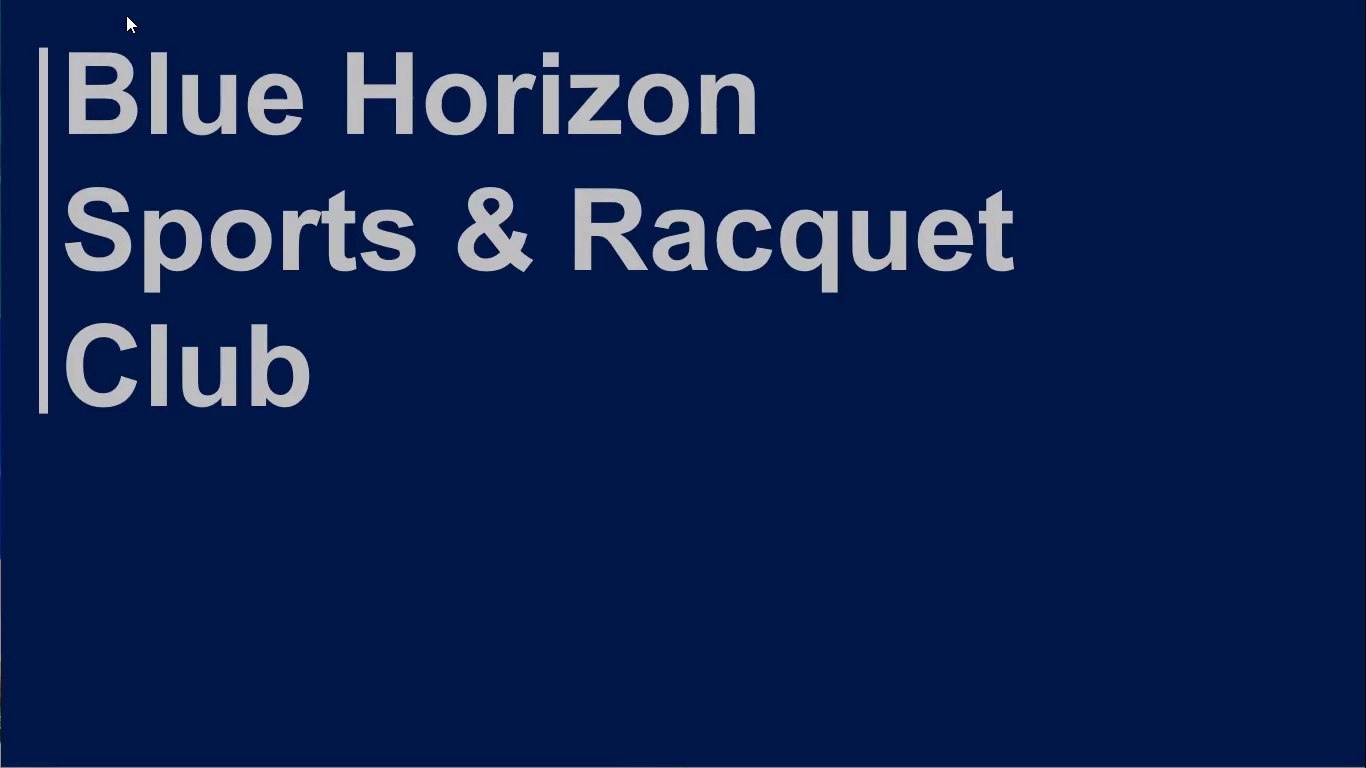 
key(Space)
 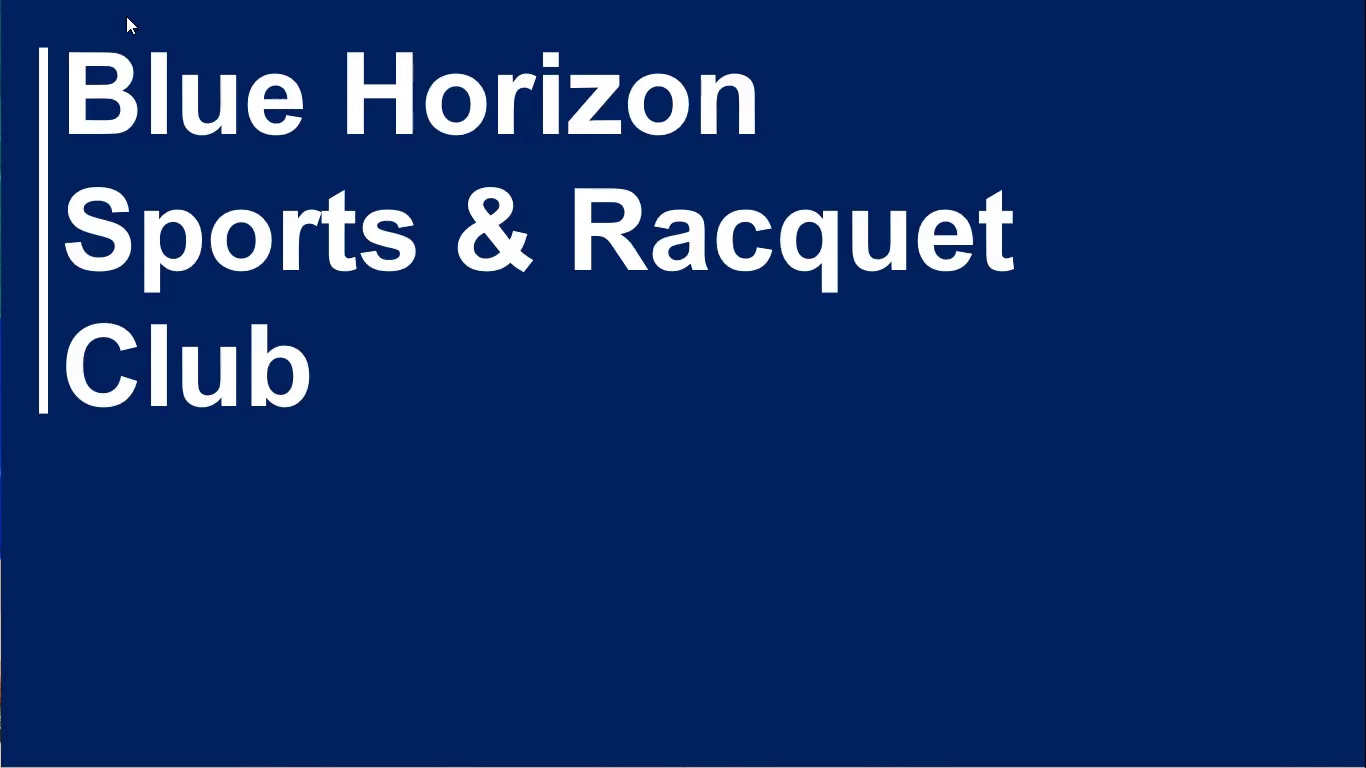 
key(Space)
 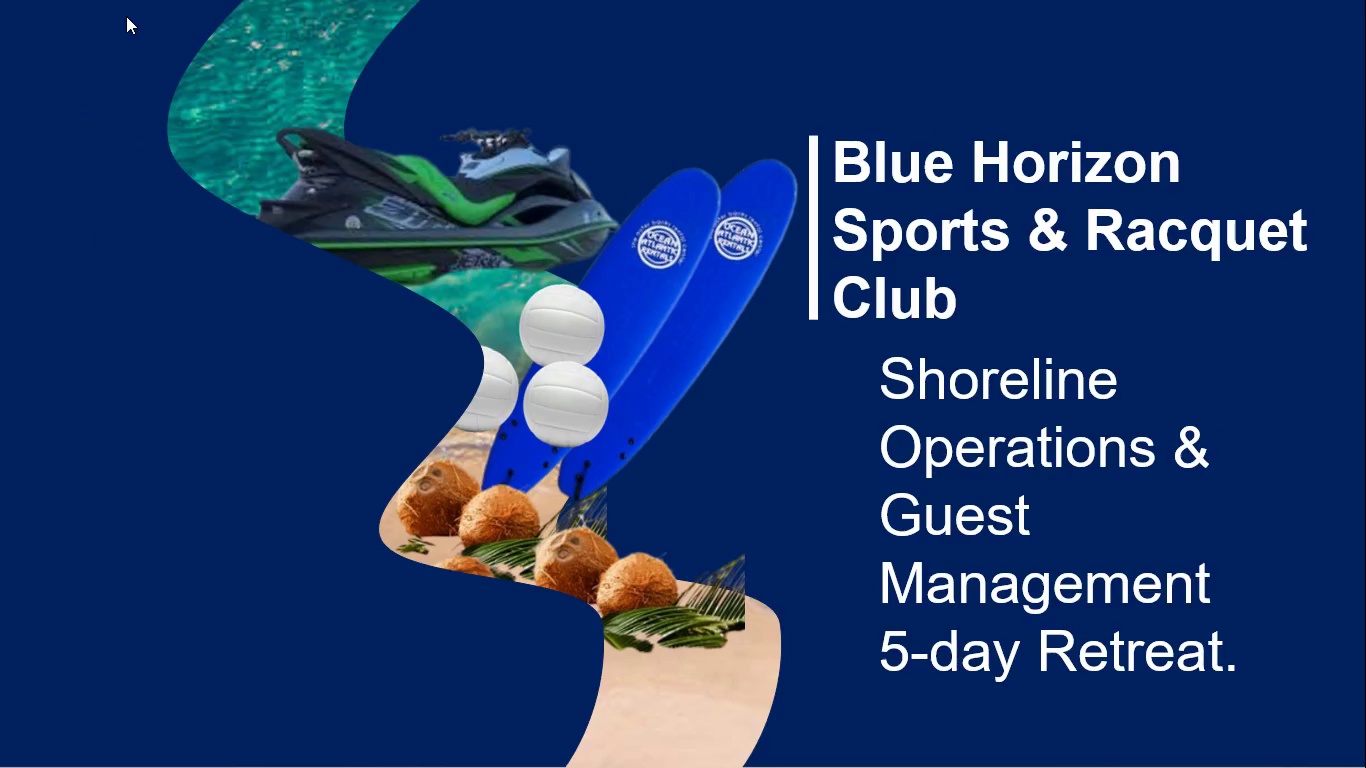 
key(Space)
 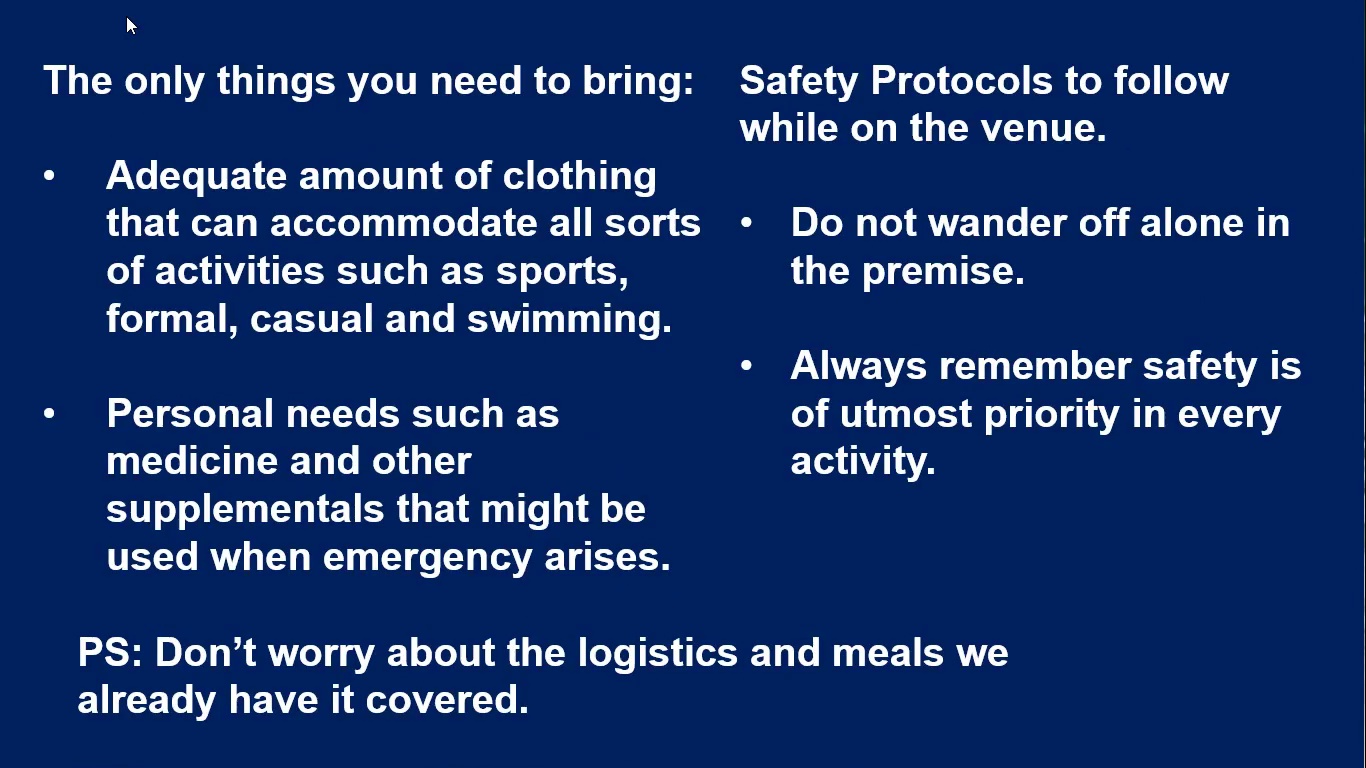 
key(Space)
 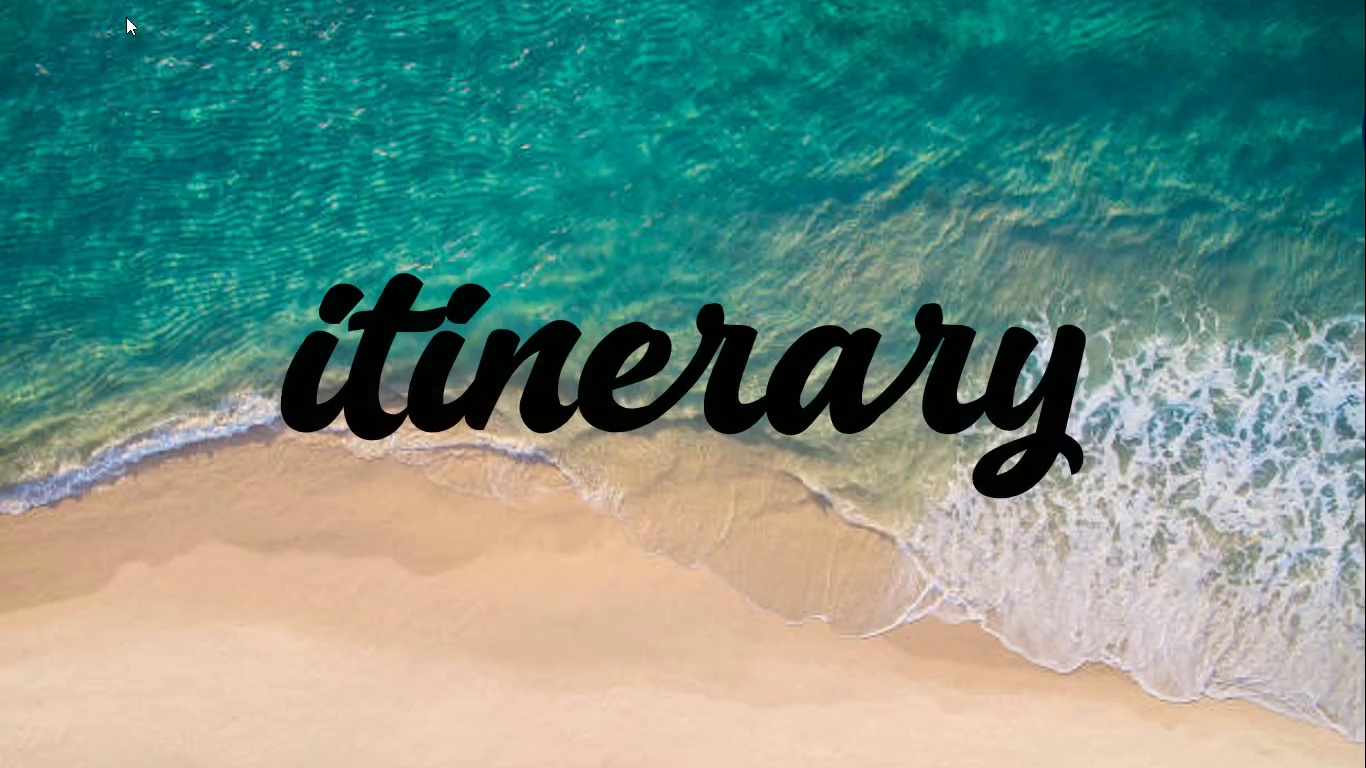 
key(Space)
 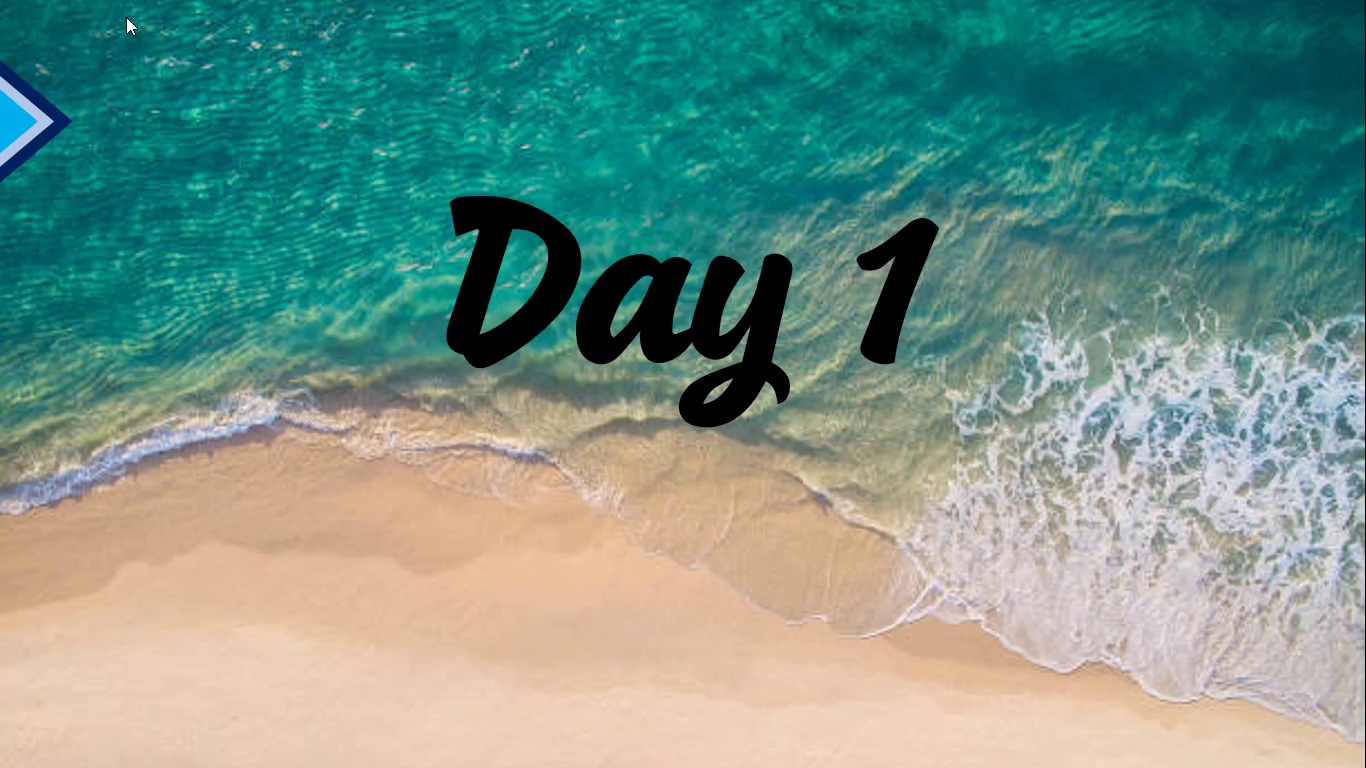 
key(Space)
 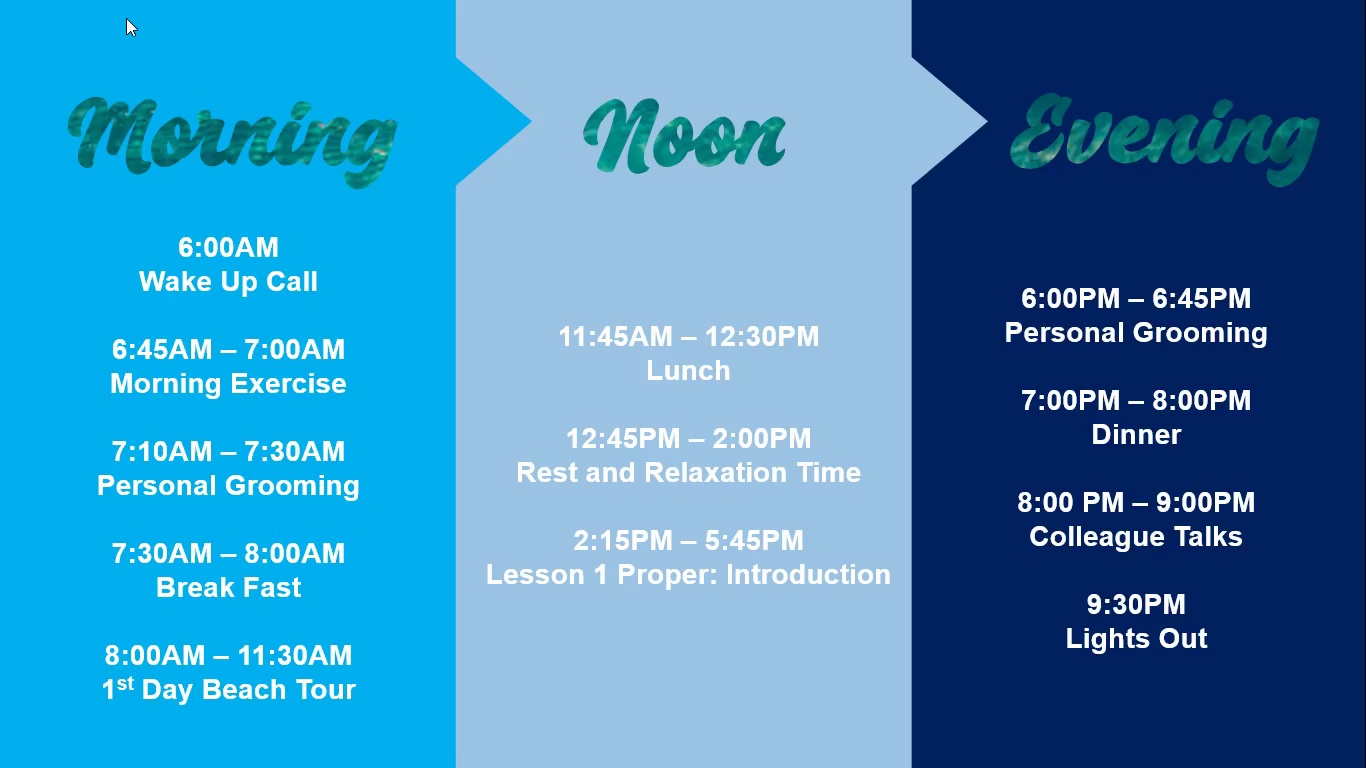 
key(Space)
 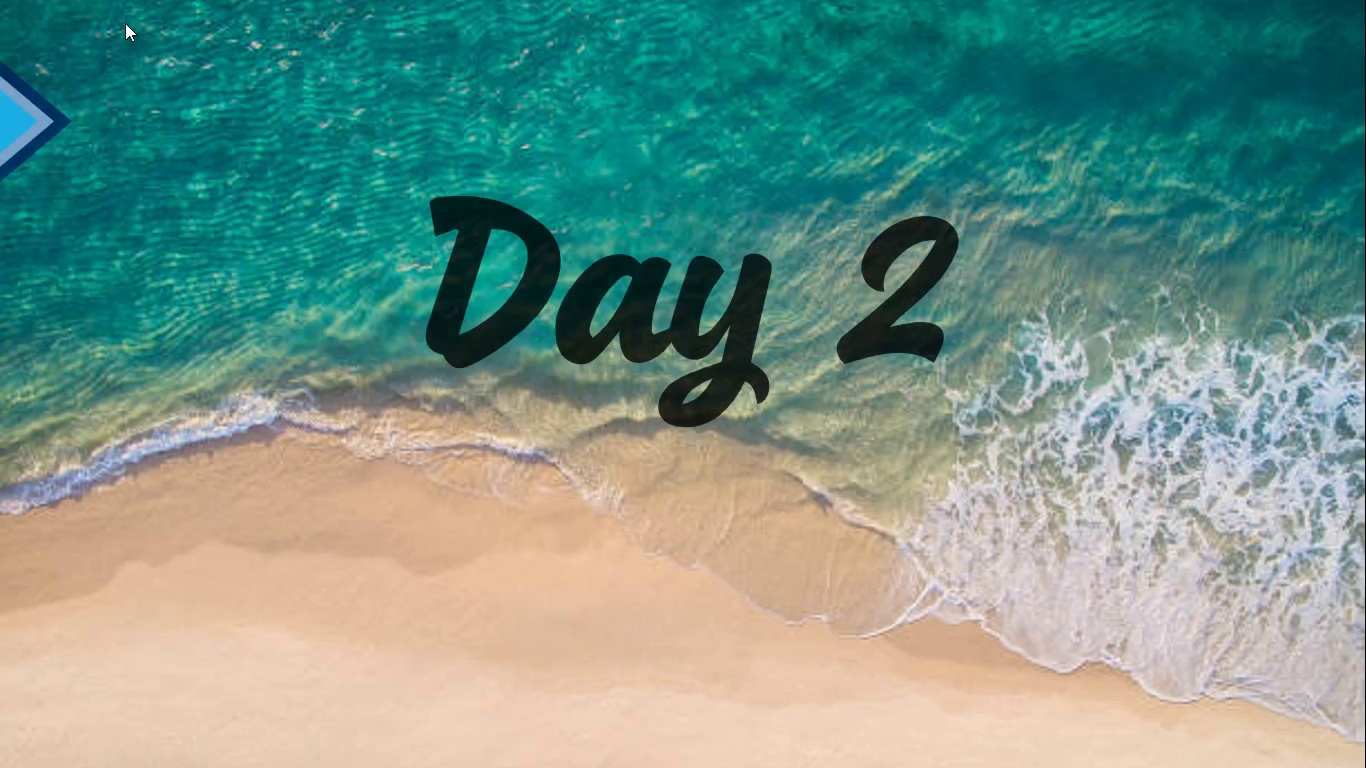 
key(Space)
 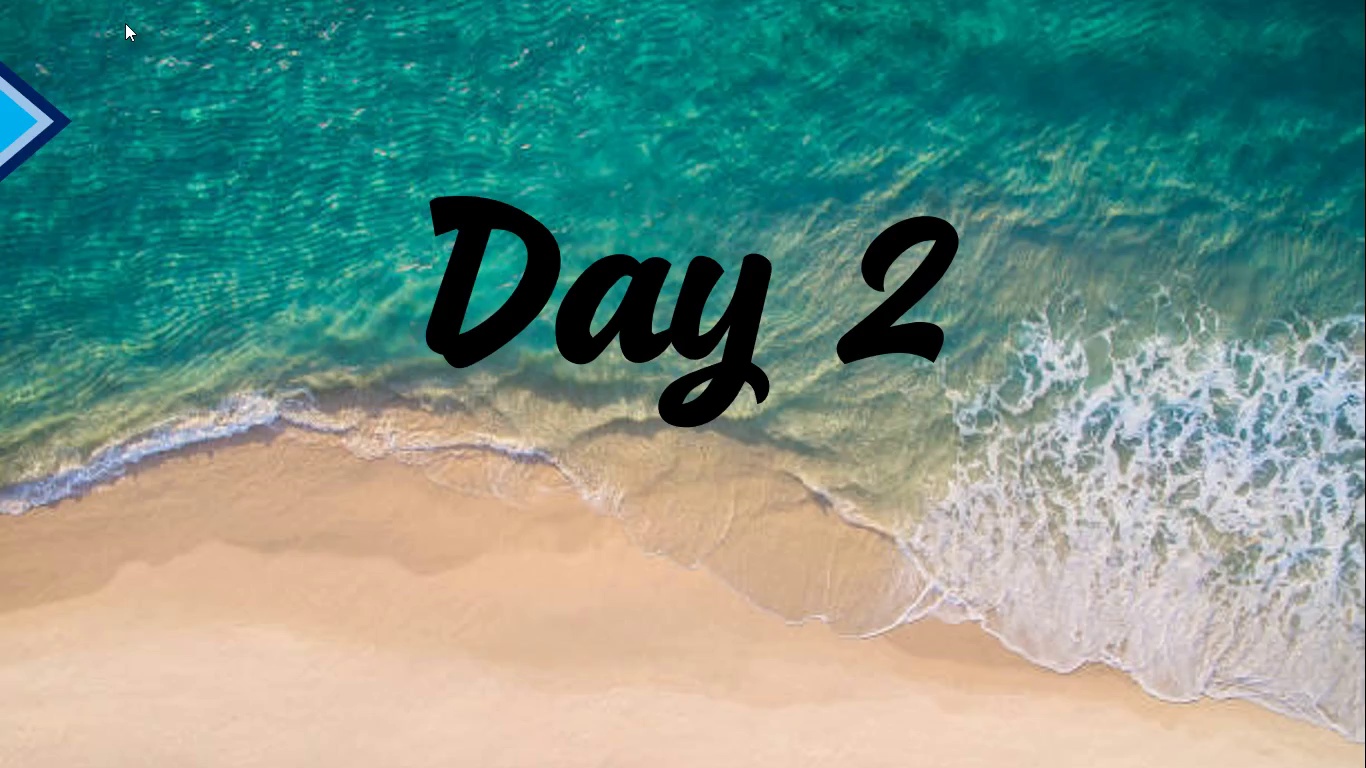 
key(Space)
 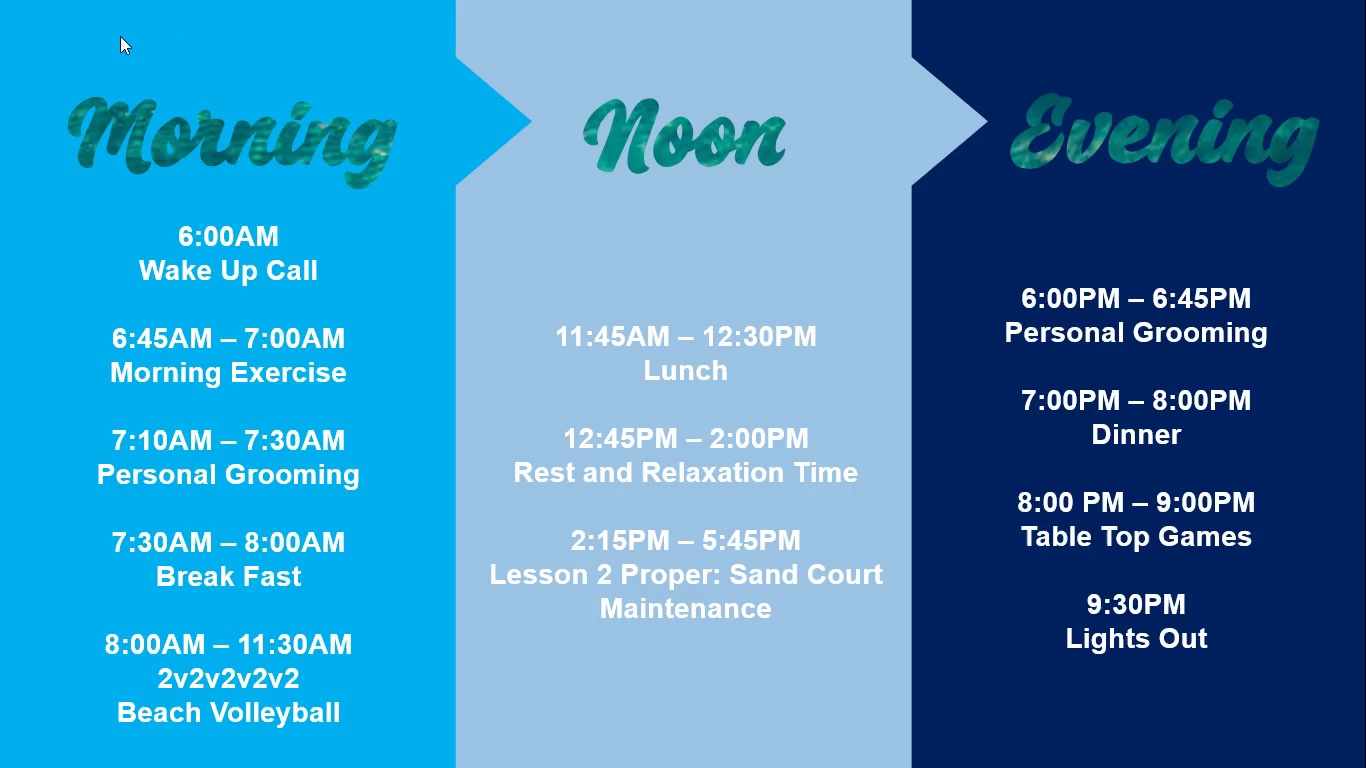 
key(Escape)
 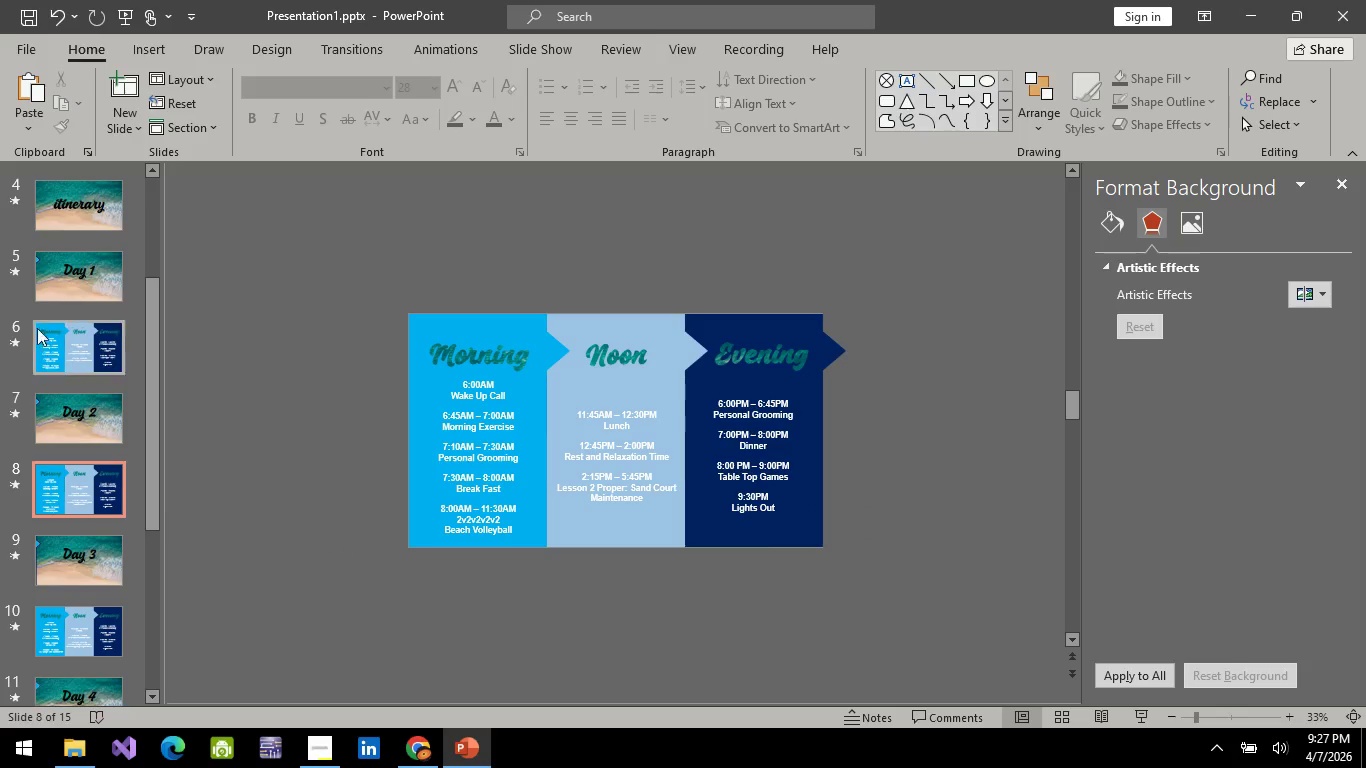 
scroll: coordinate [89, 370], scroll_direction: down, amount: 16.0
 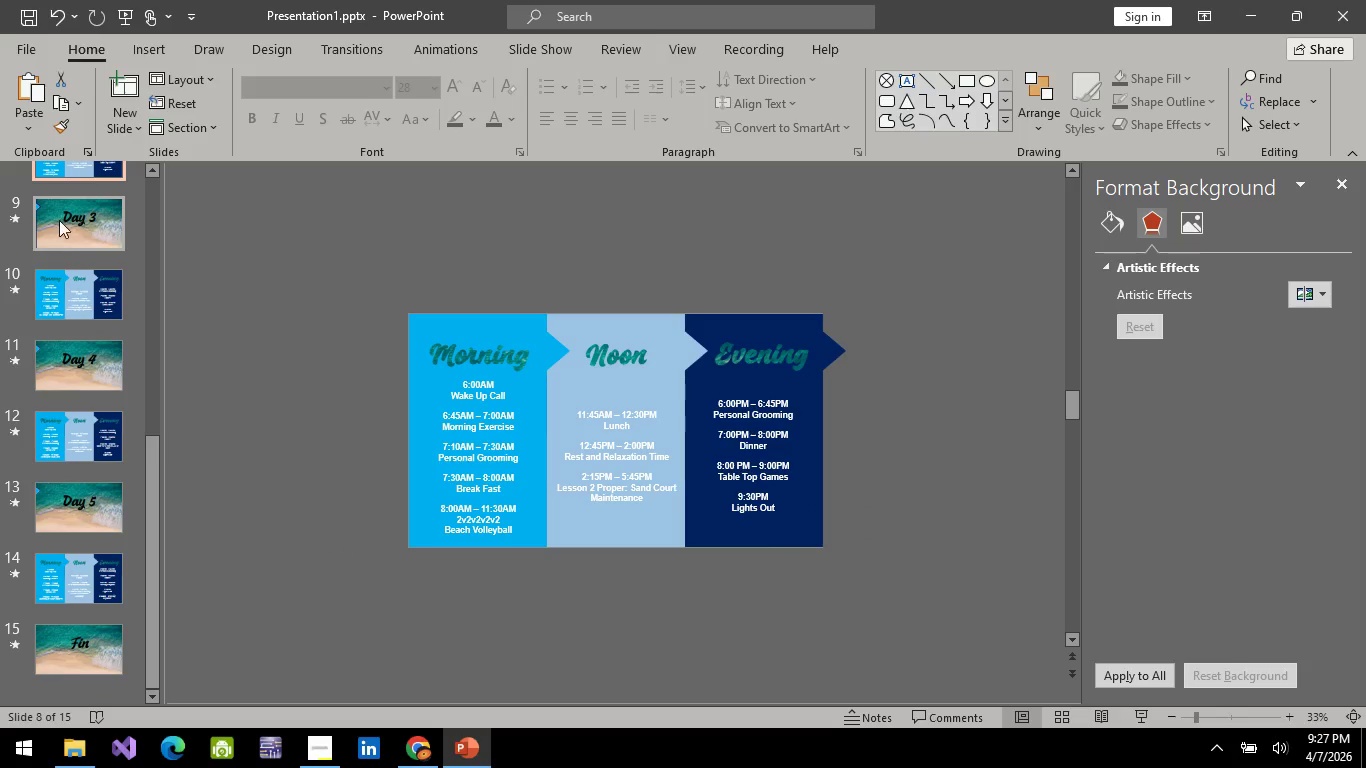 
scroll: coordinate [61, 230], scroll_direction: up, amount: 15.0
 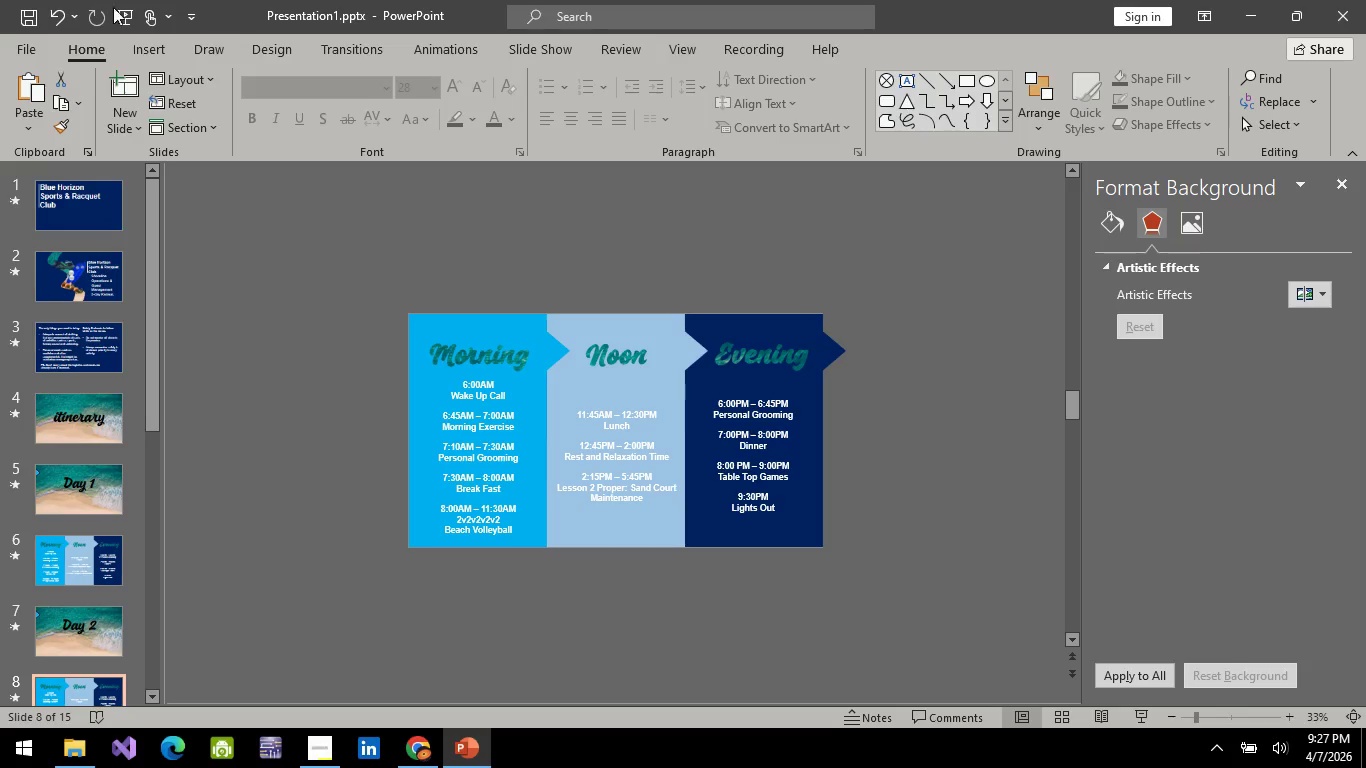 
left_click([120, 10])
 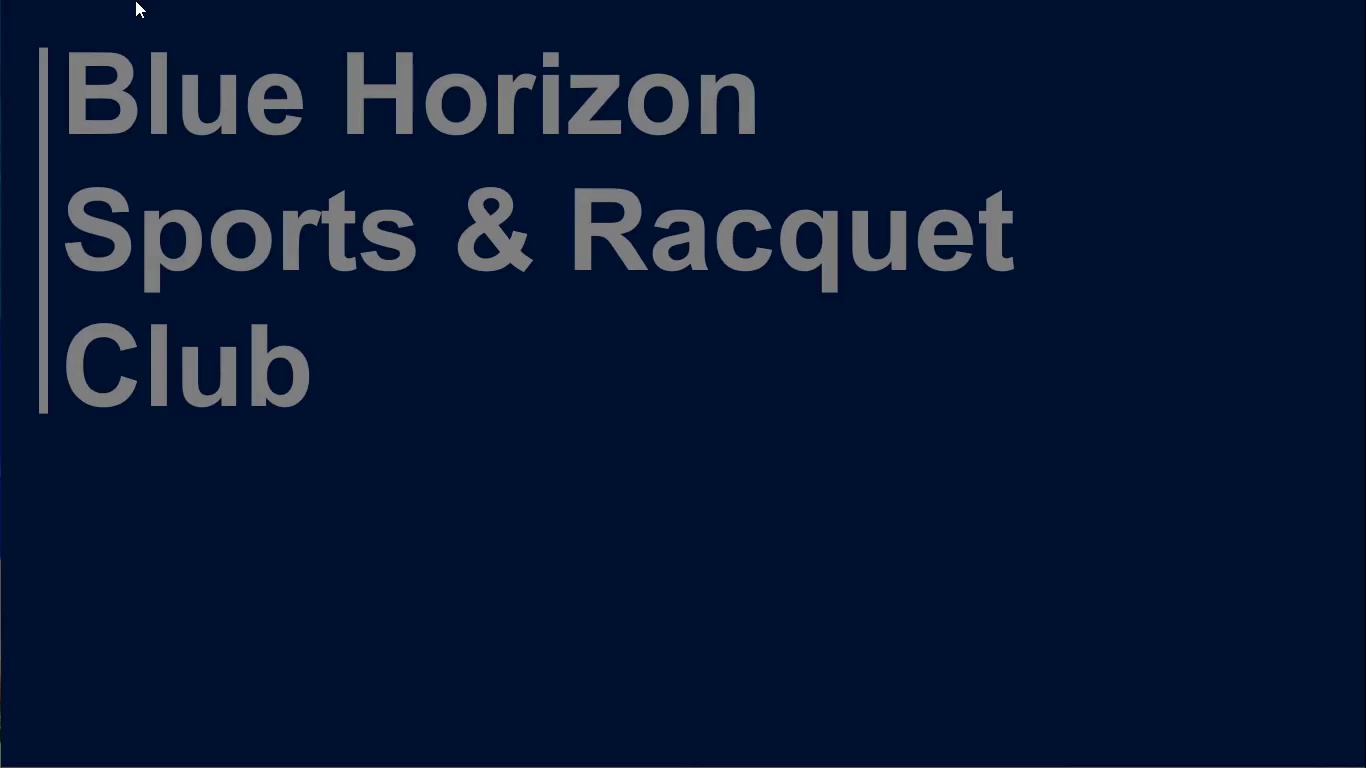 
key(Space)
 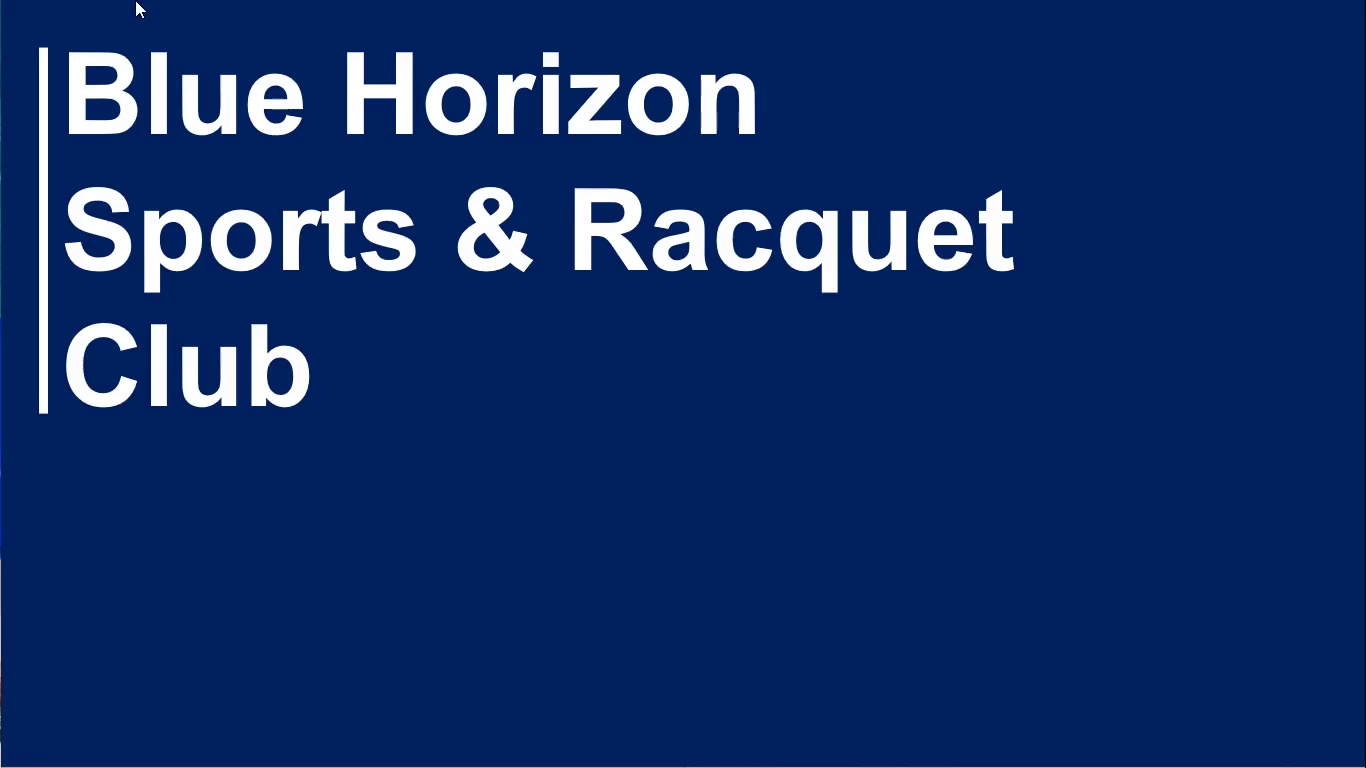 
key(Space)
 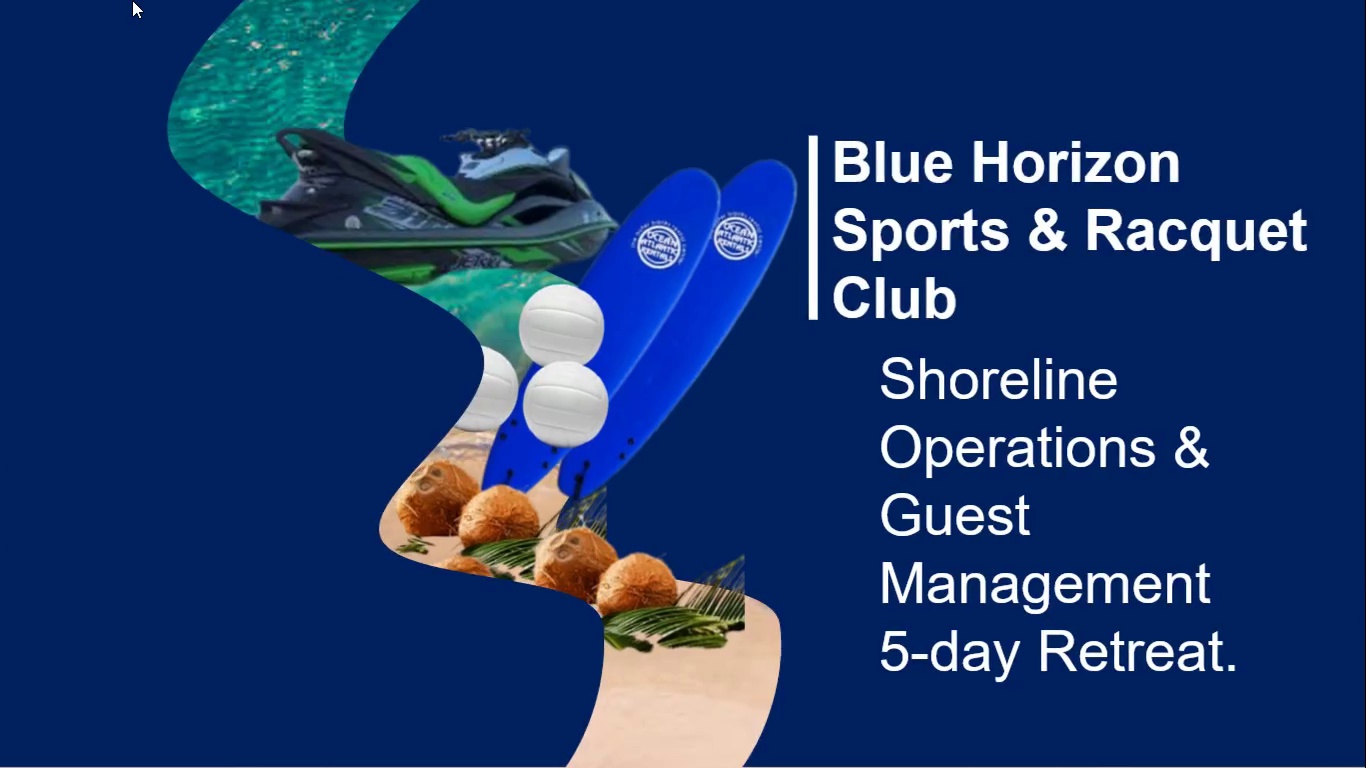 
key(Space)
 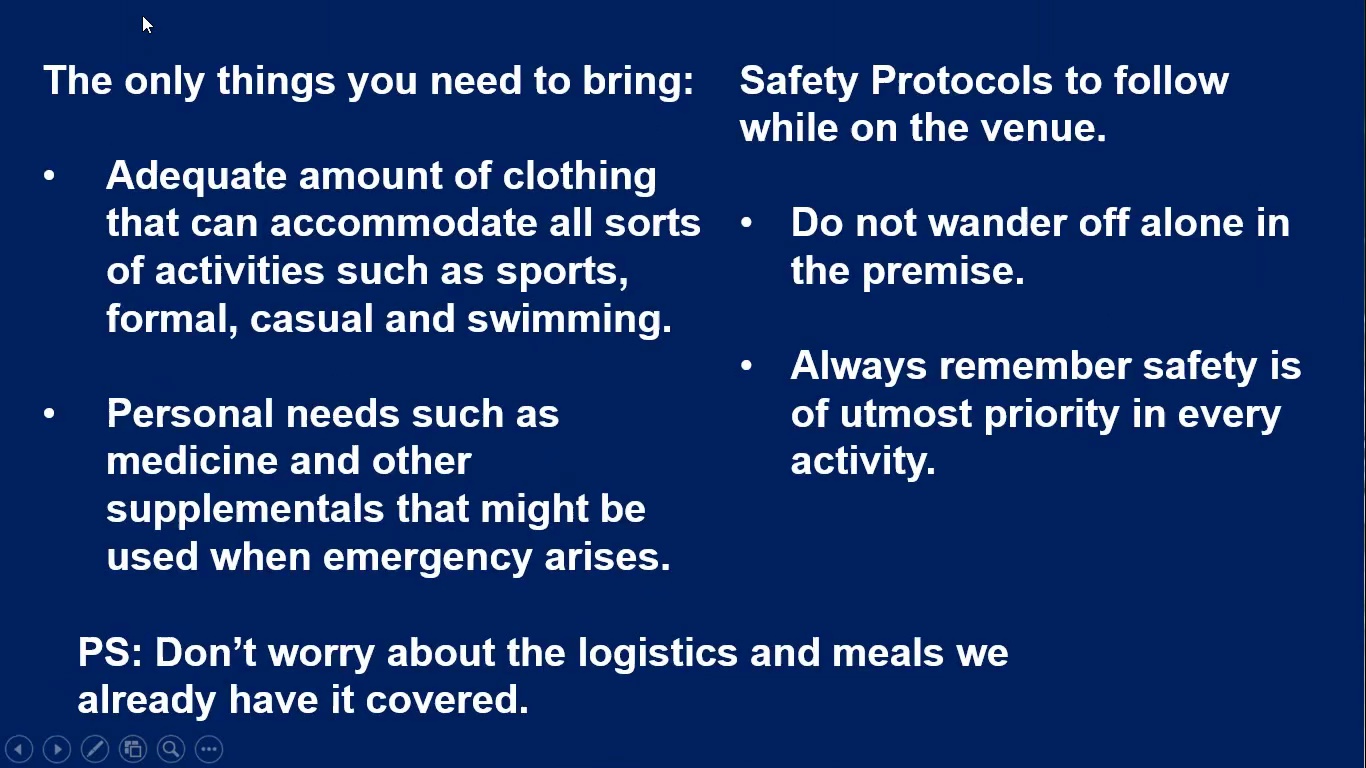 
key(Space)
 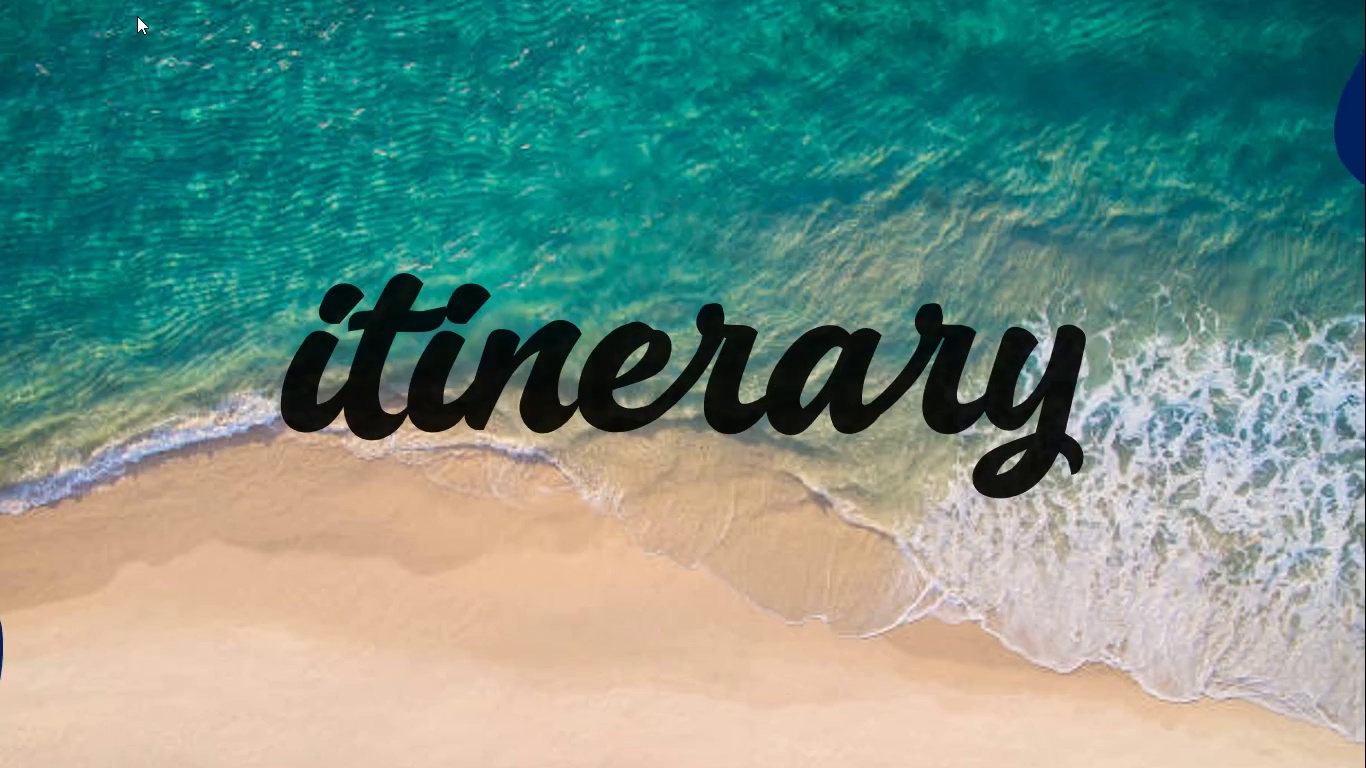 
key(Space)
 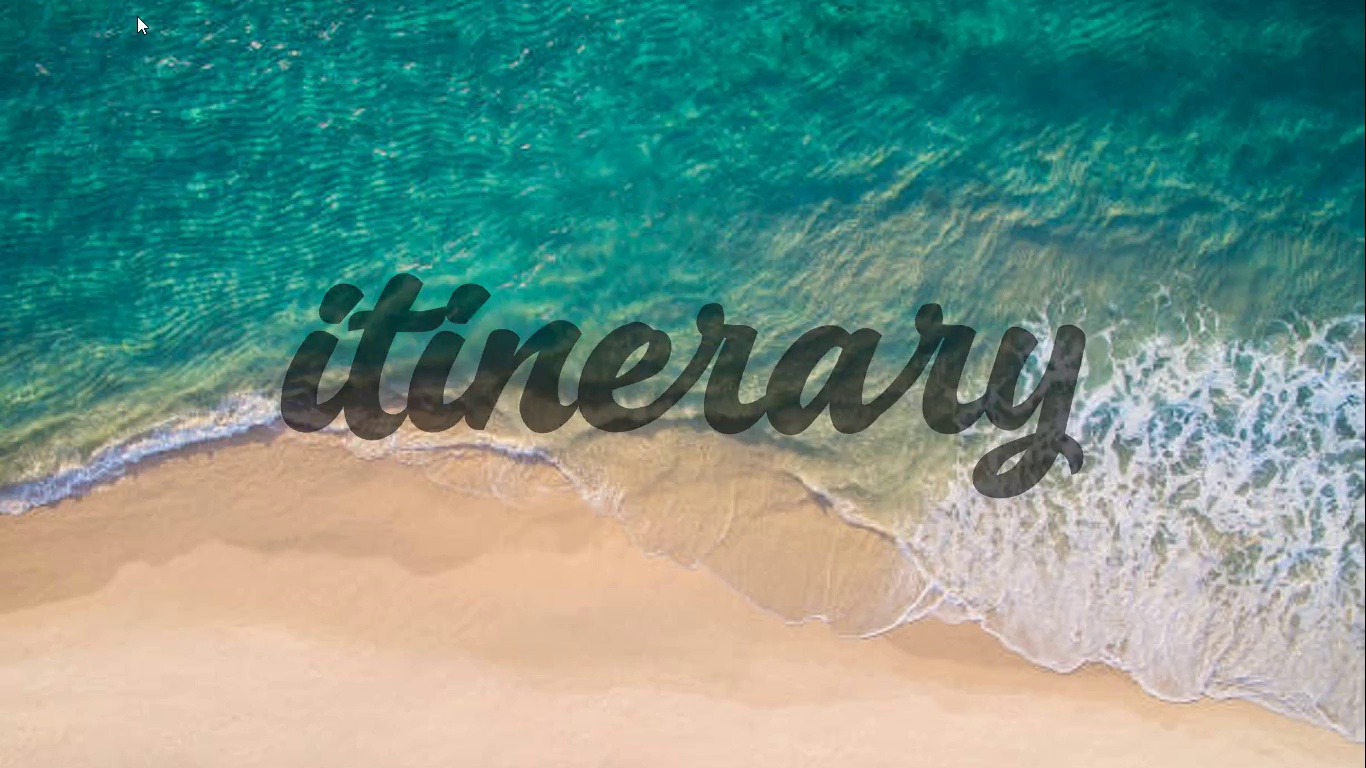 
key(Space)
 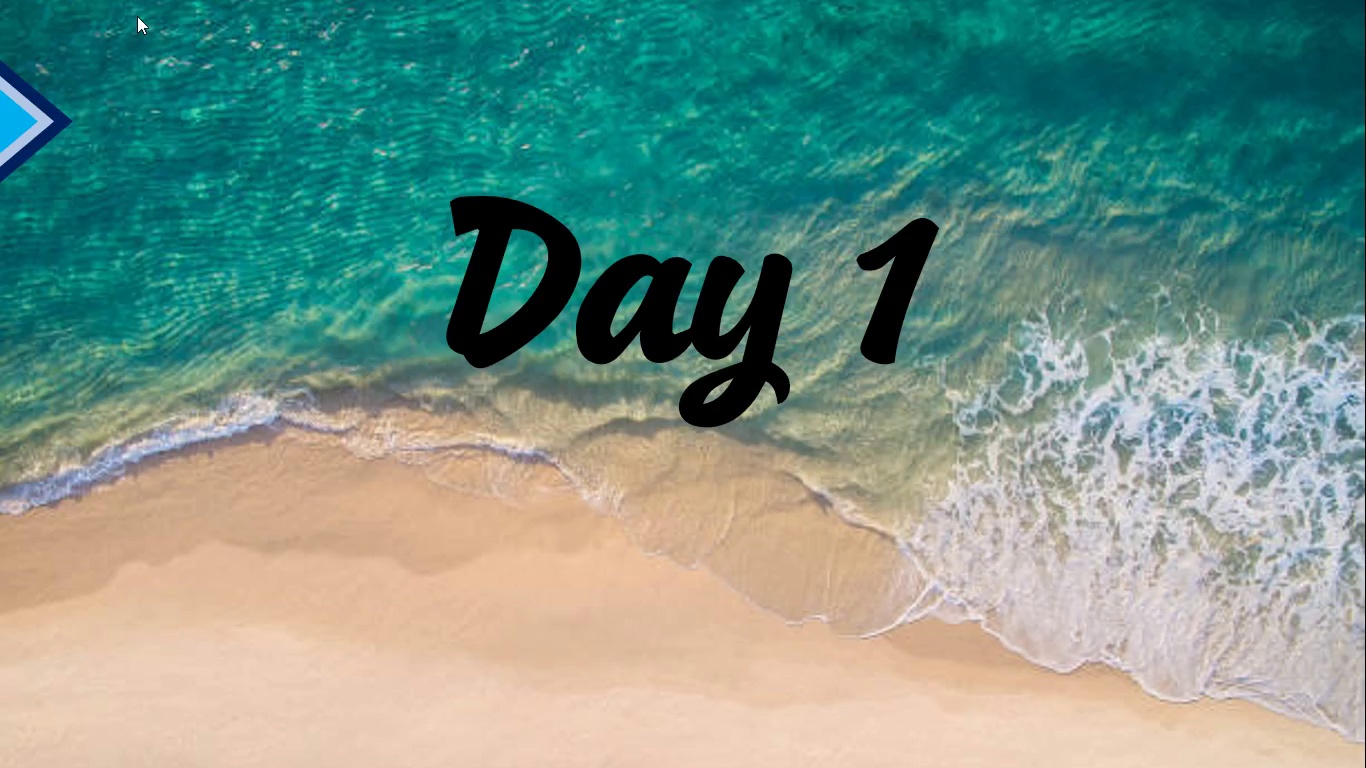 
key(Space)
 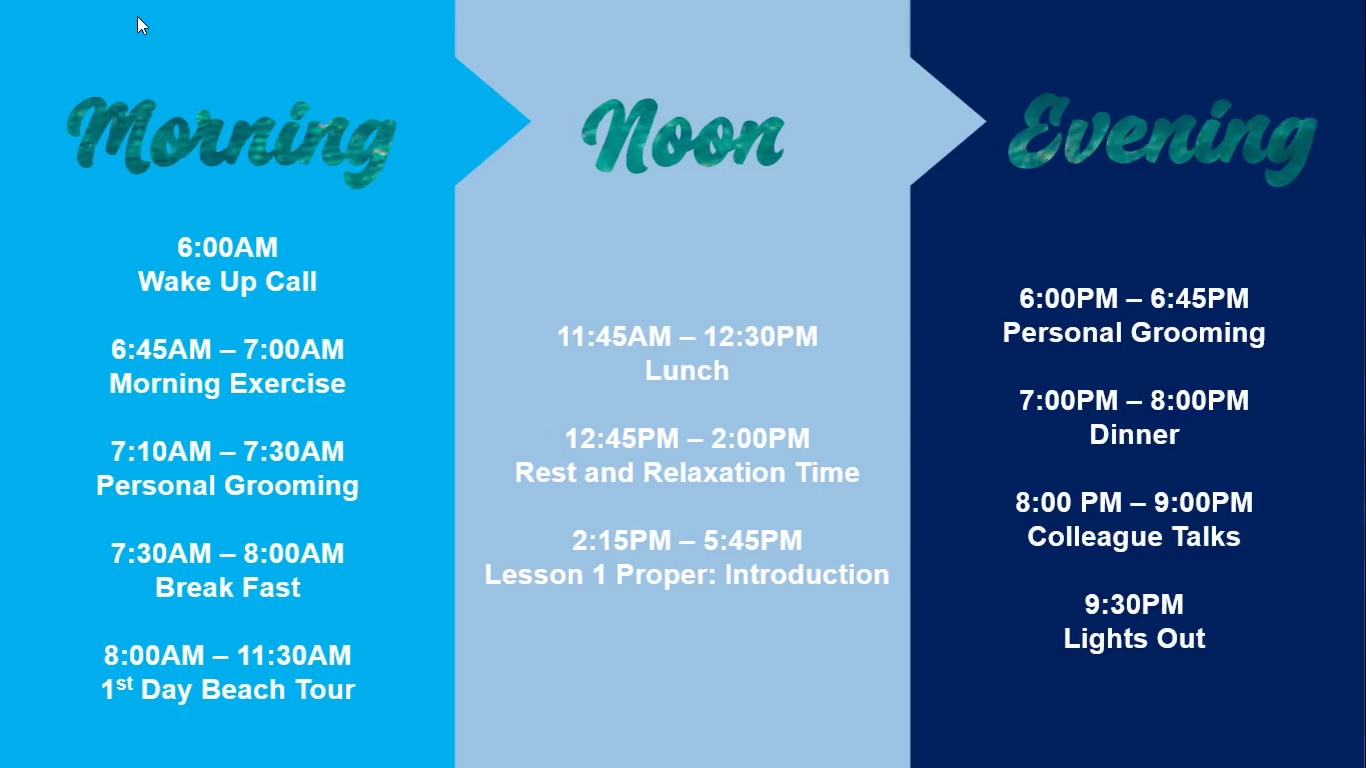 
key(Space)
 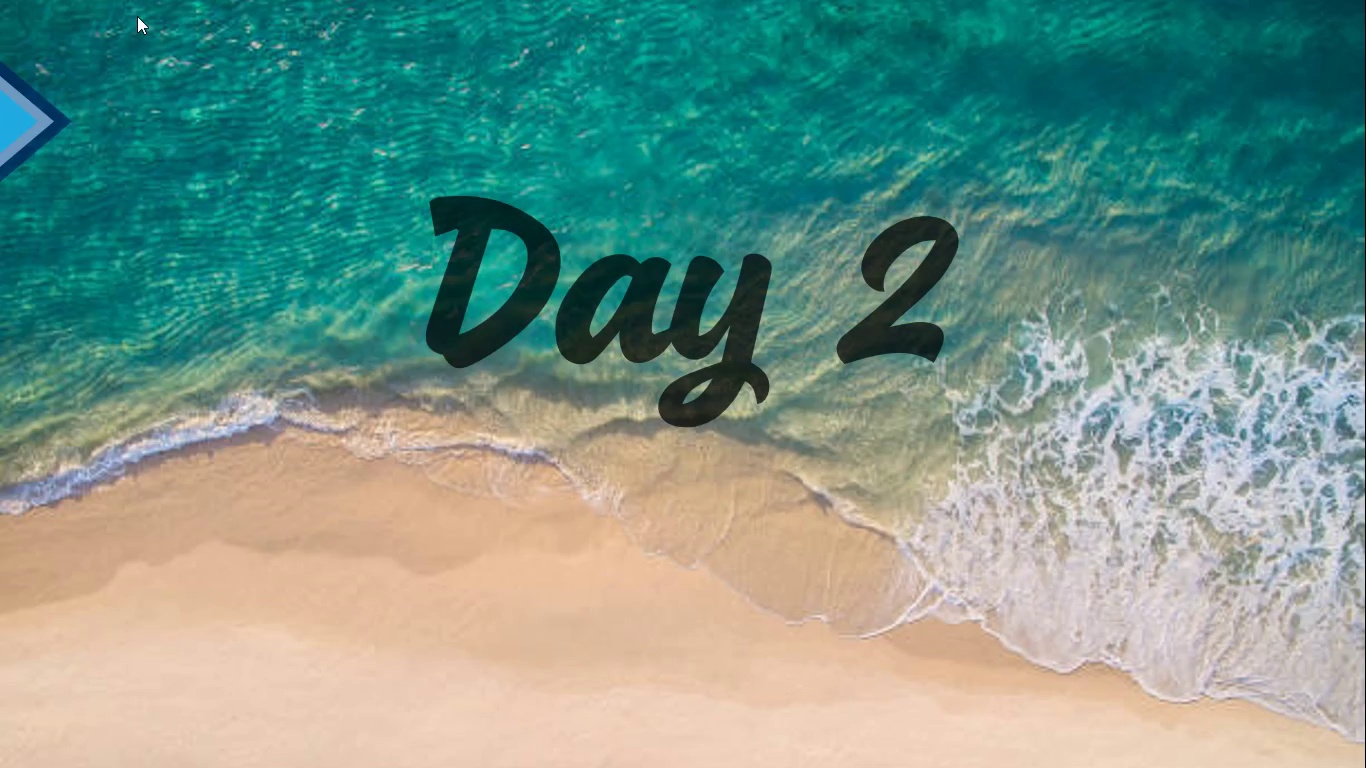 
key(Space)
 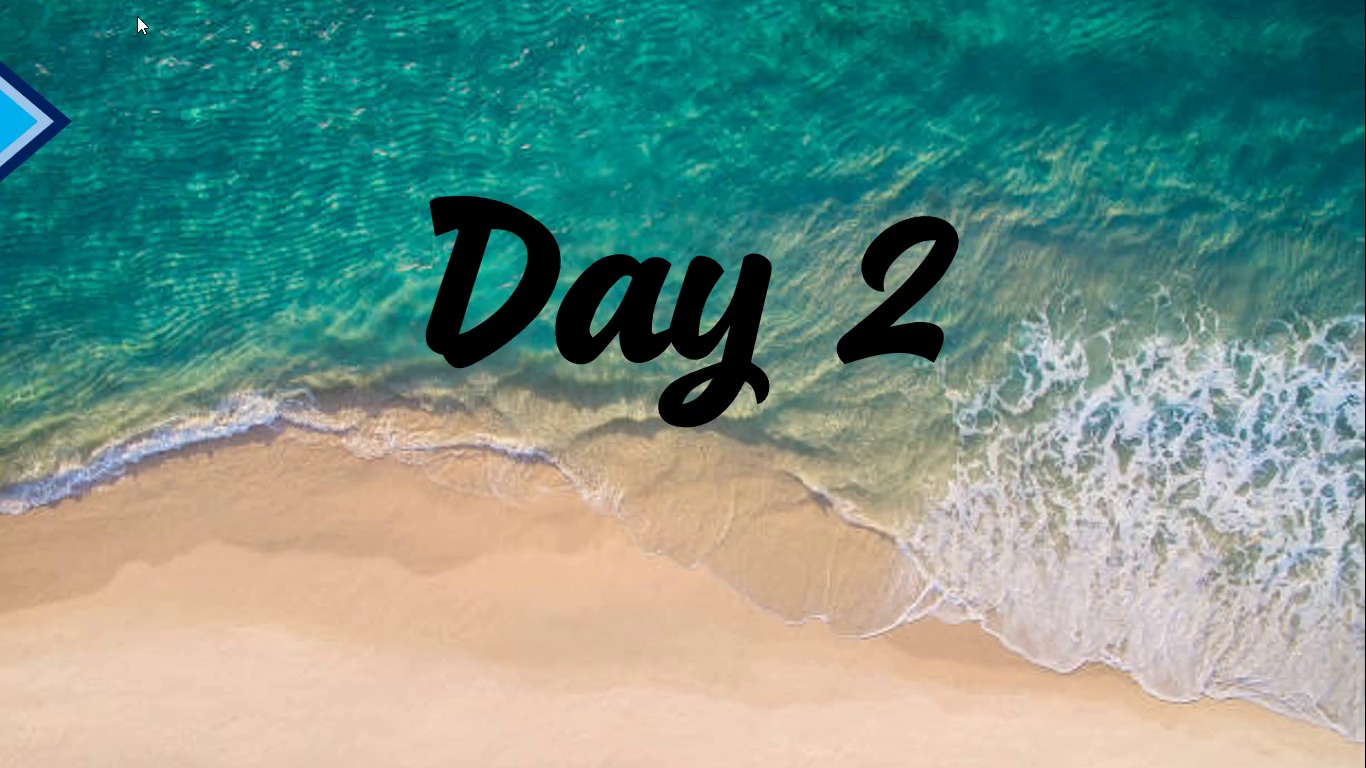 
key(Space)
 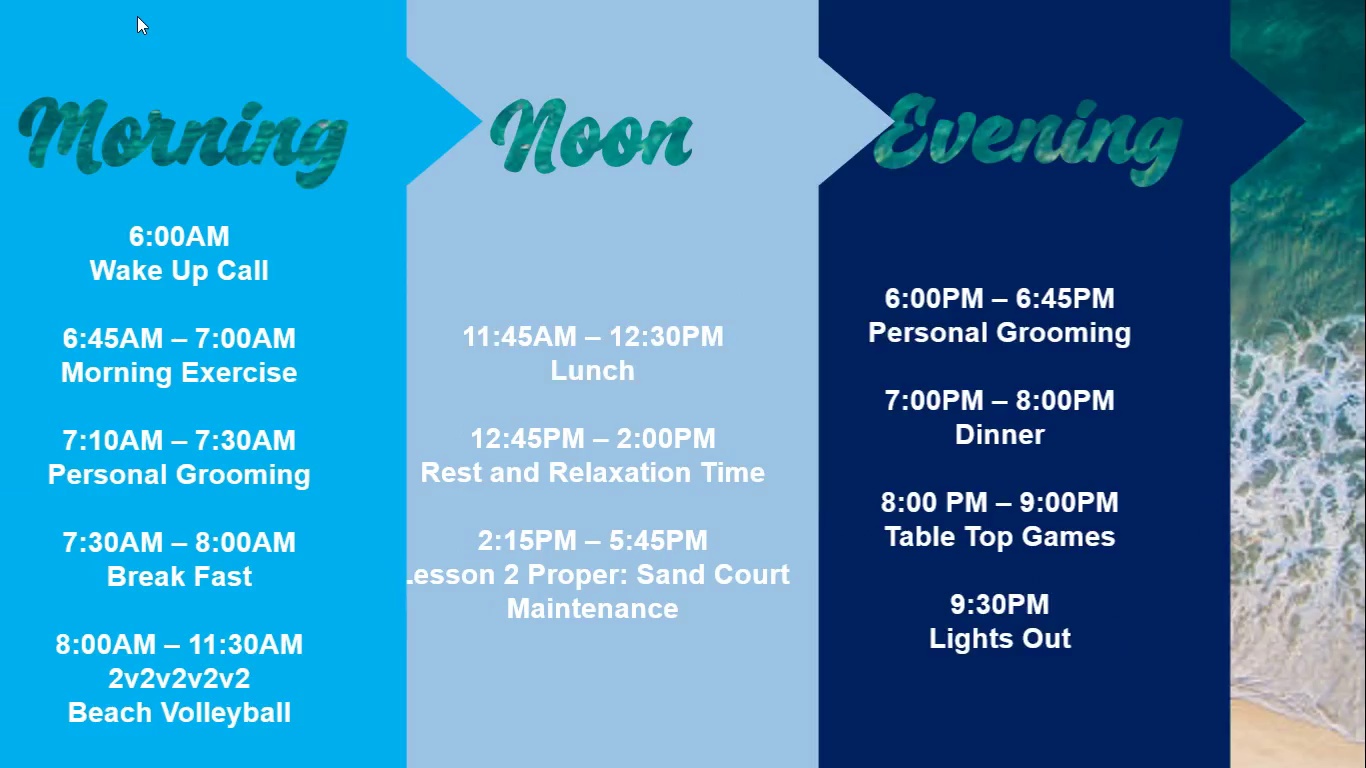 
key(Space)
 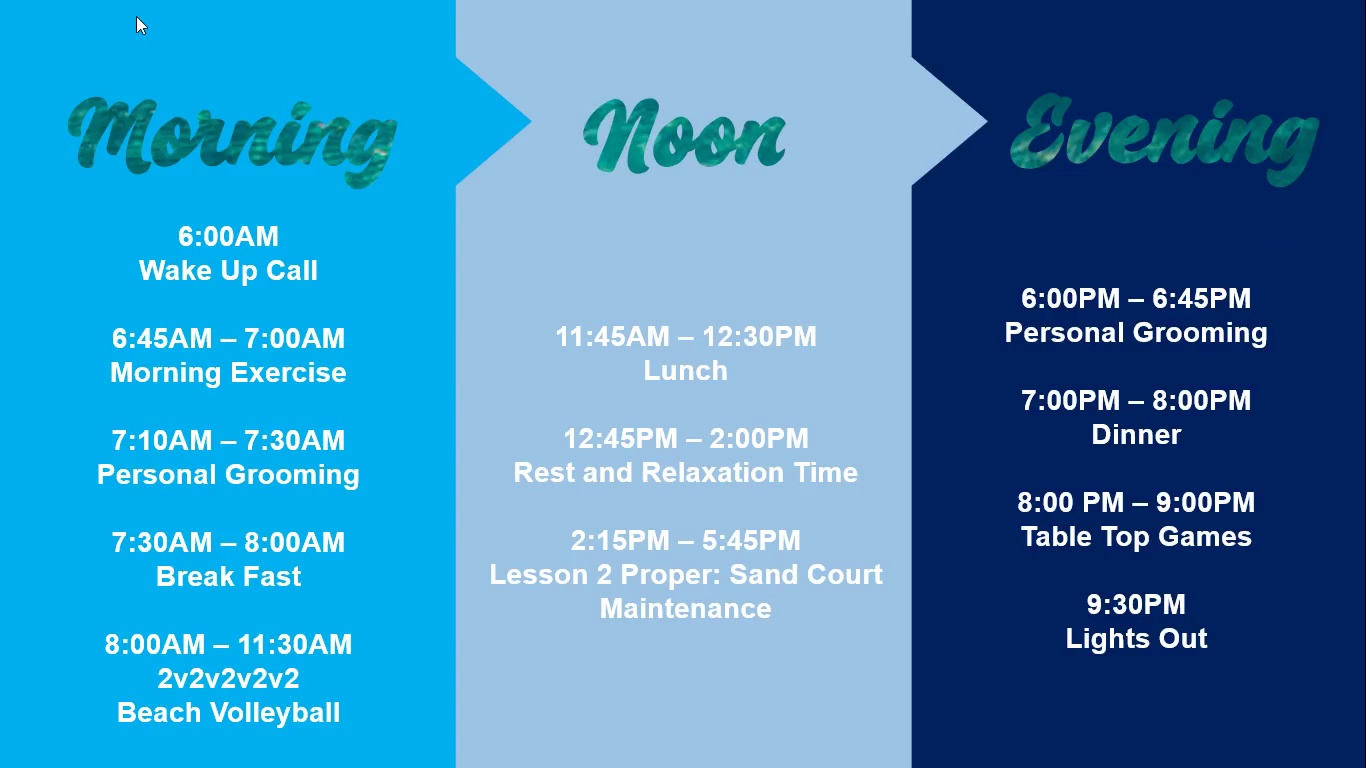 
key(Space)
 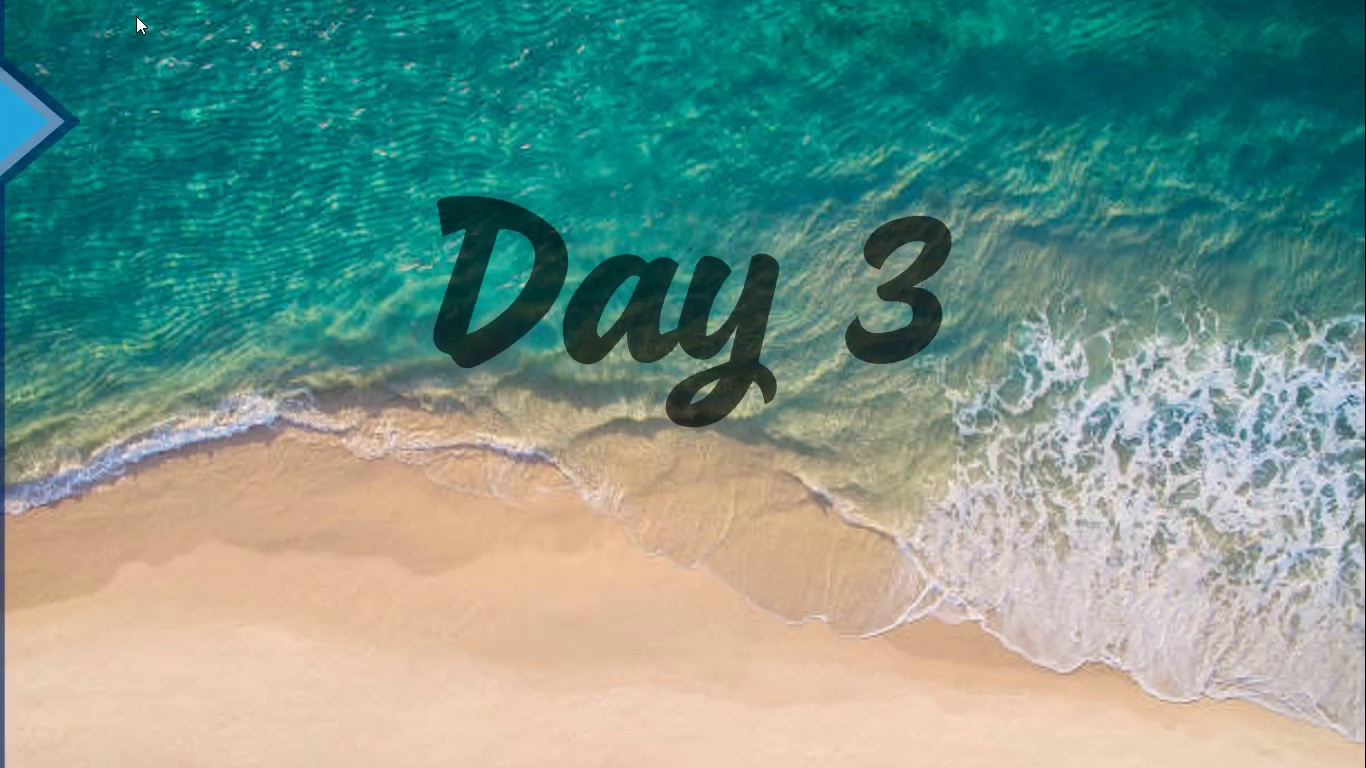 
key(Space)
 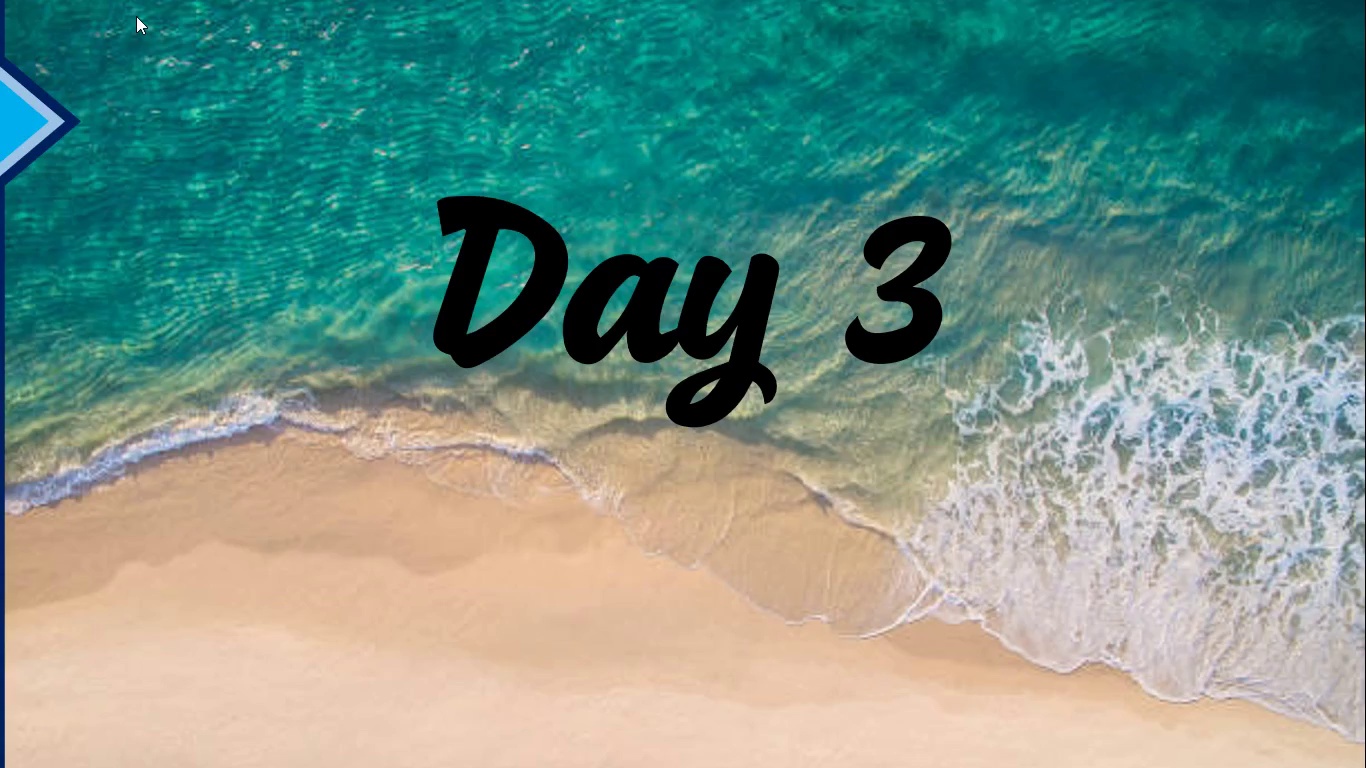 
key(Space)
 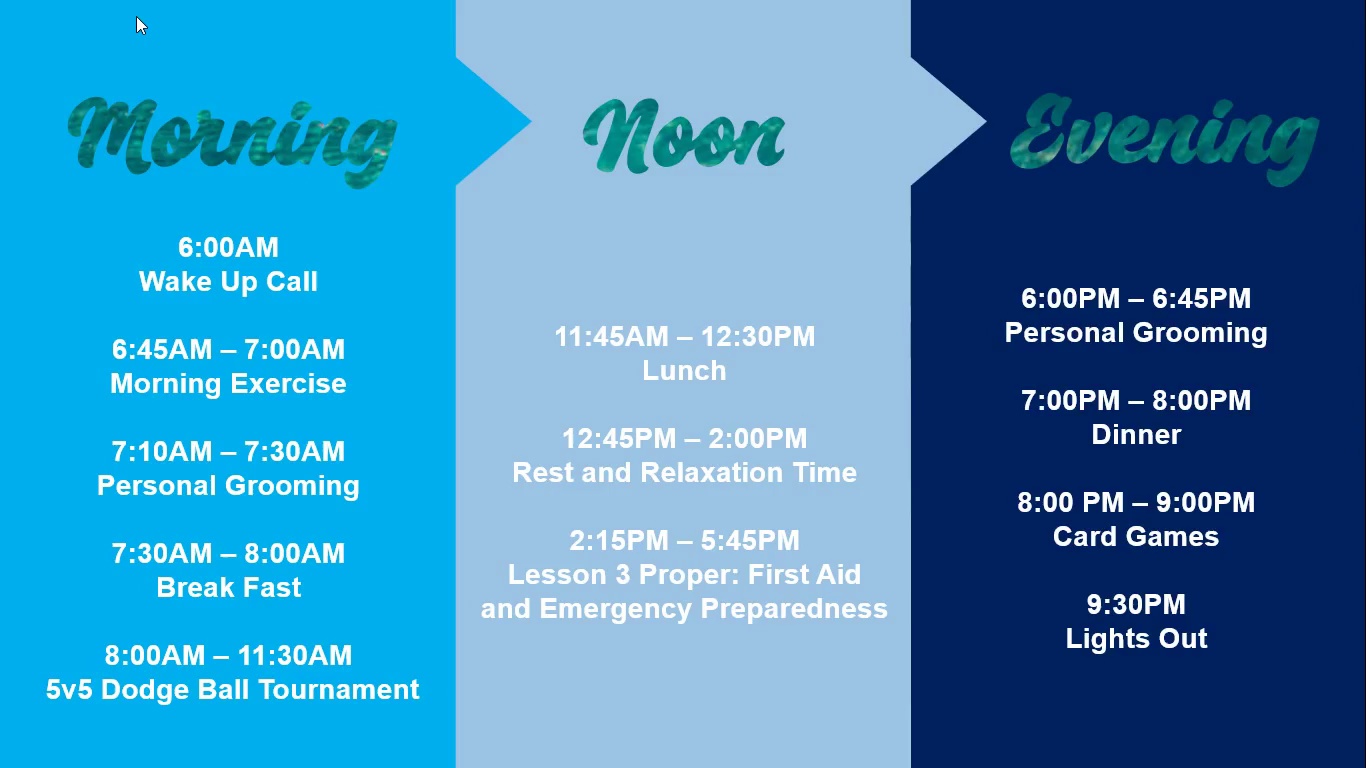 
key(Space)
 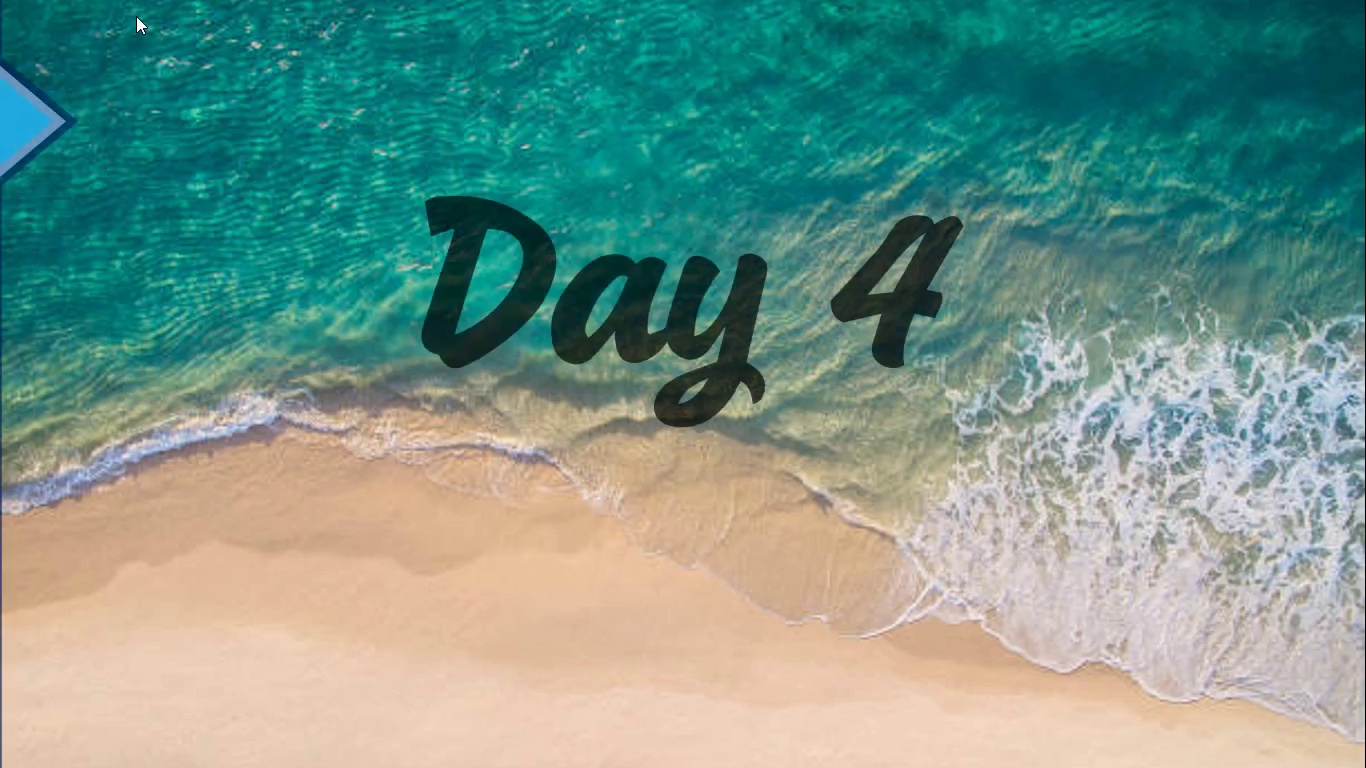 
key(Space)
 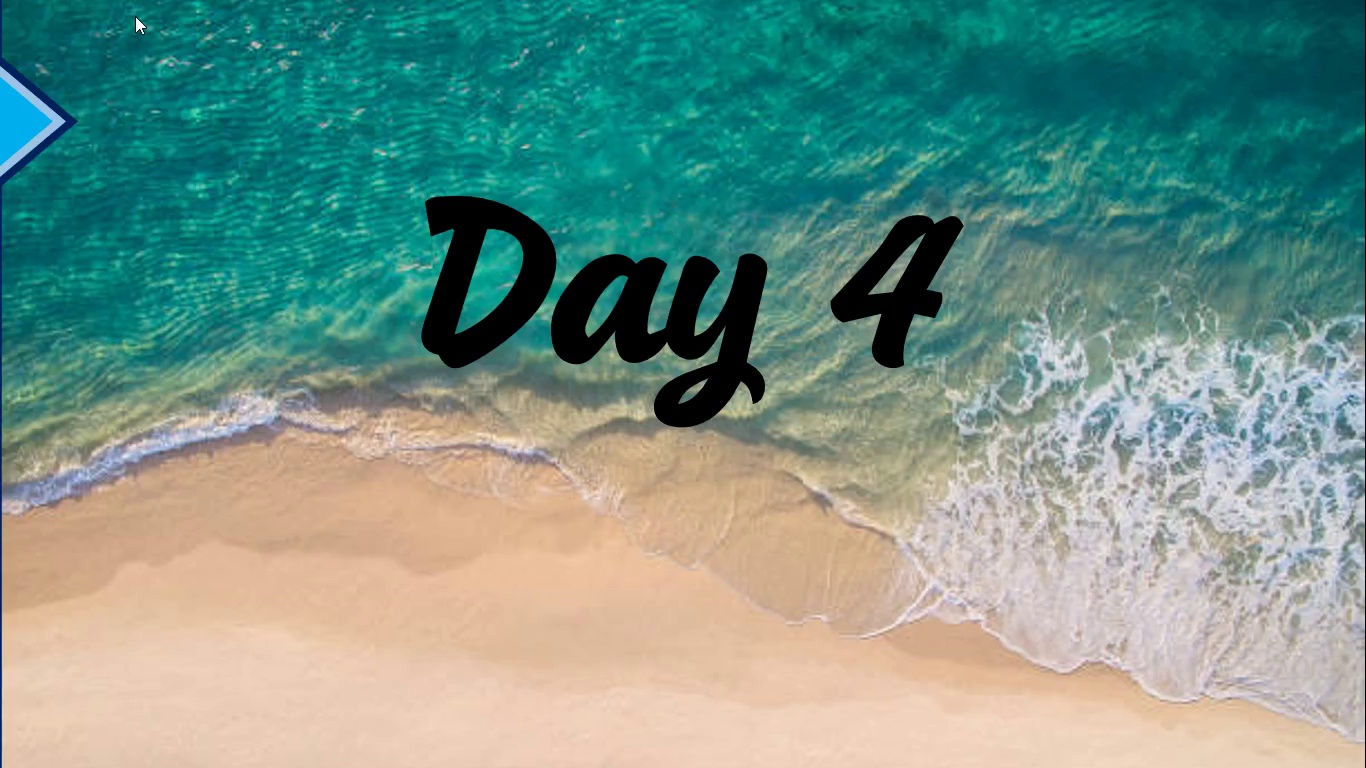 
key(Space)
 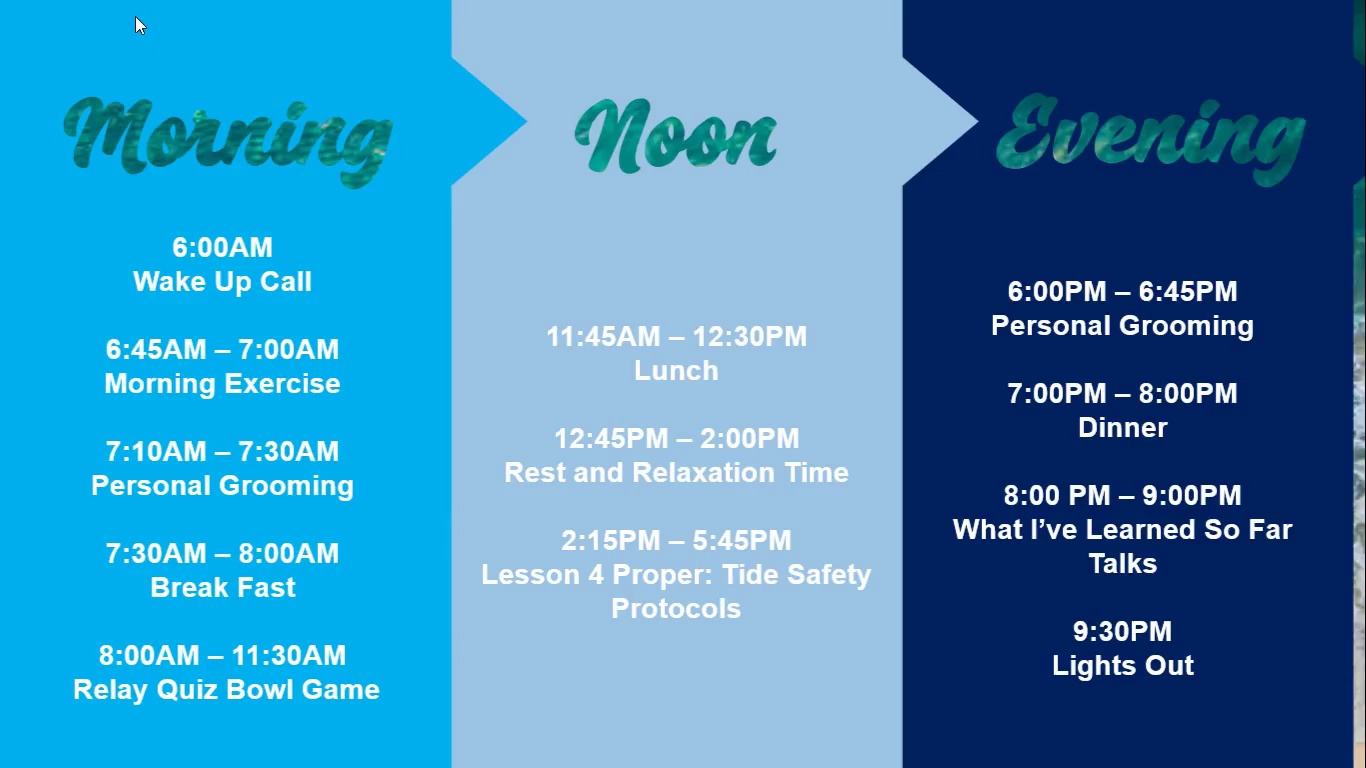 
key(Space)
 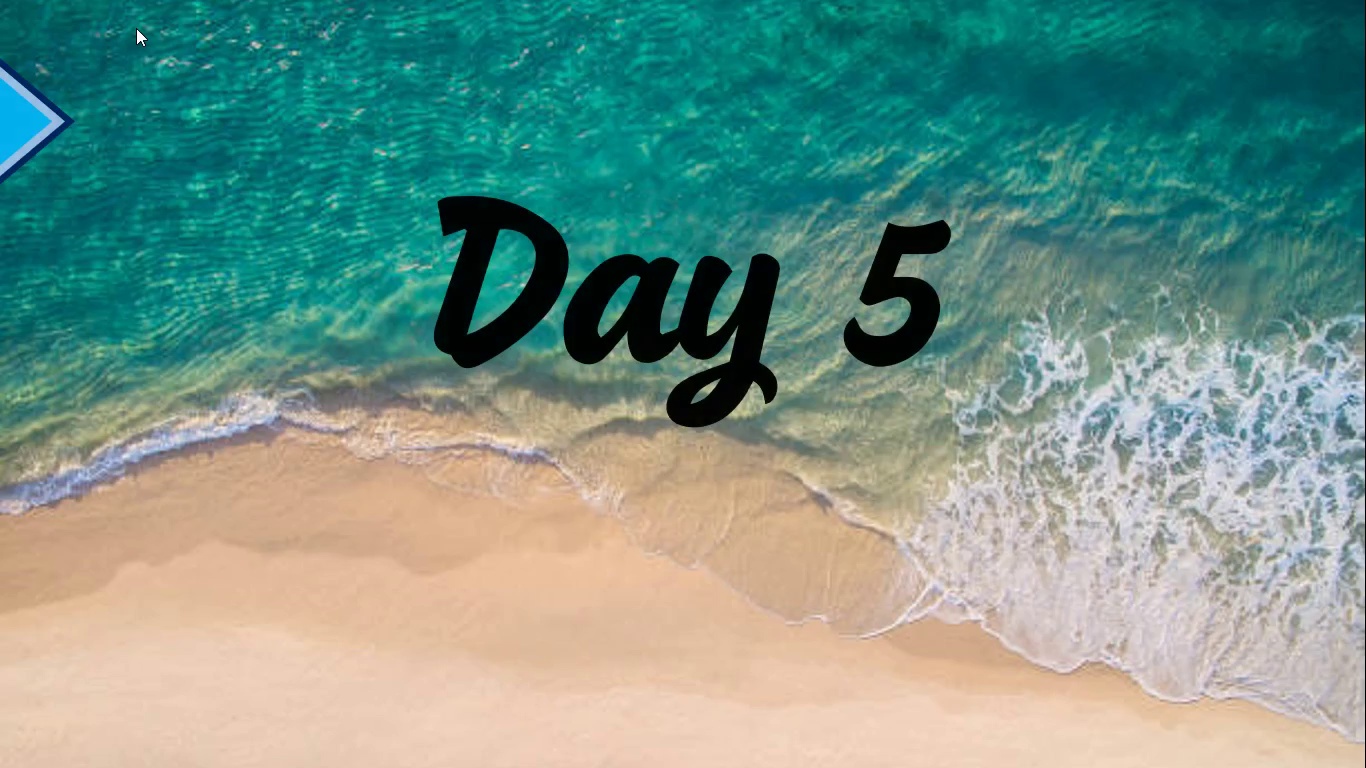 
key(Space)
 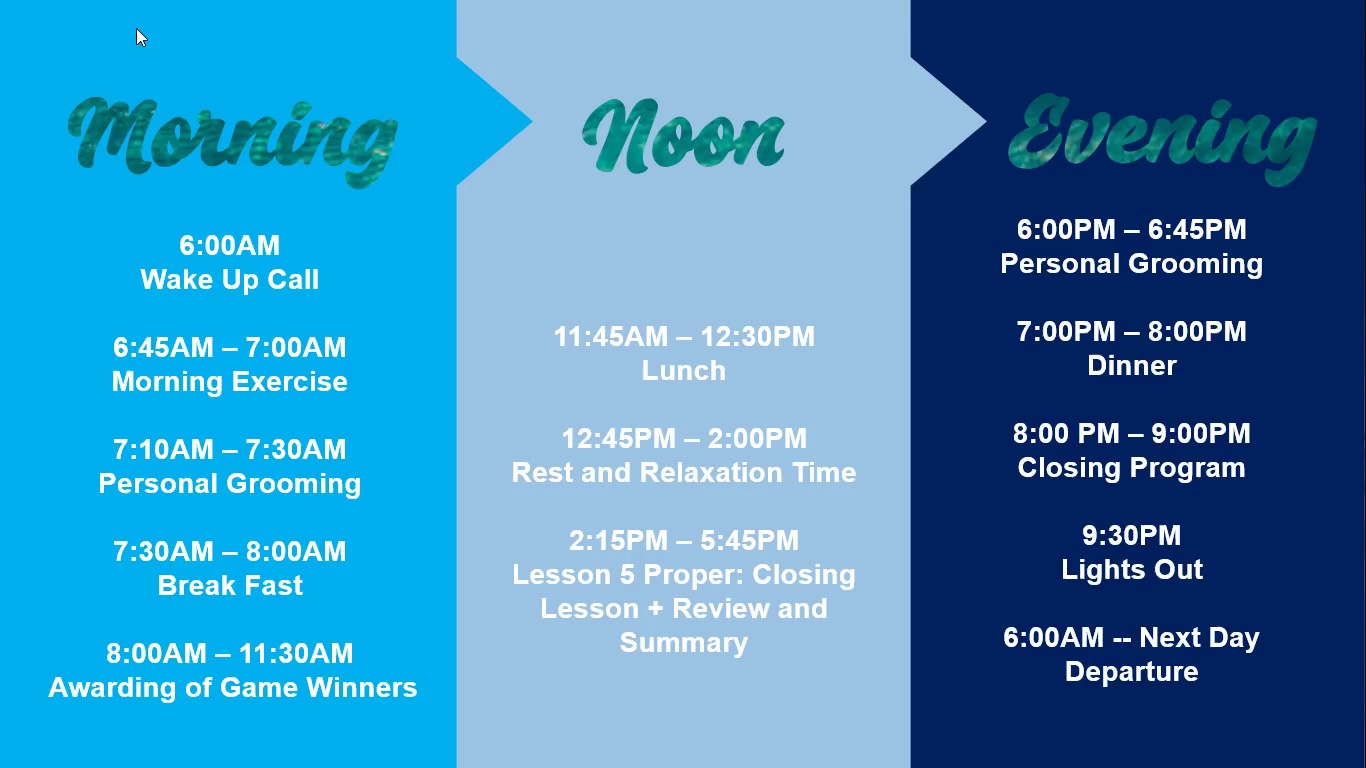 
wait(9.47)
 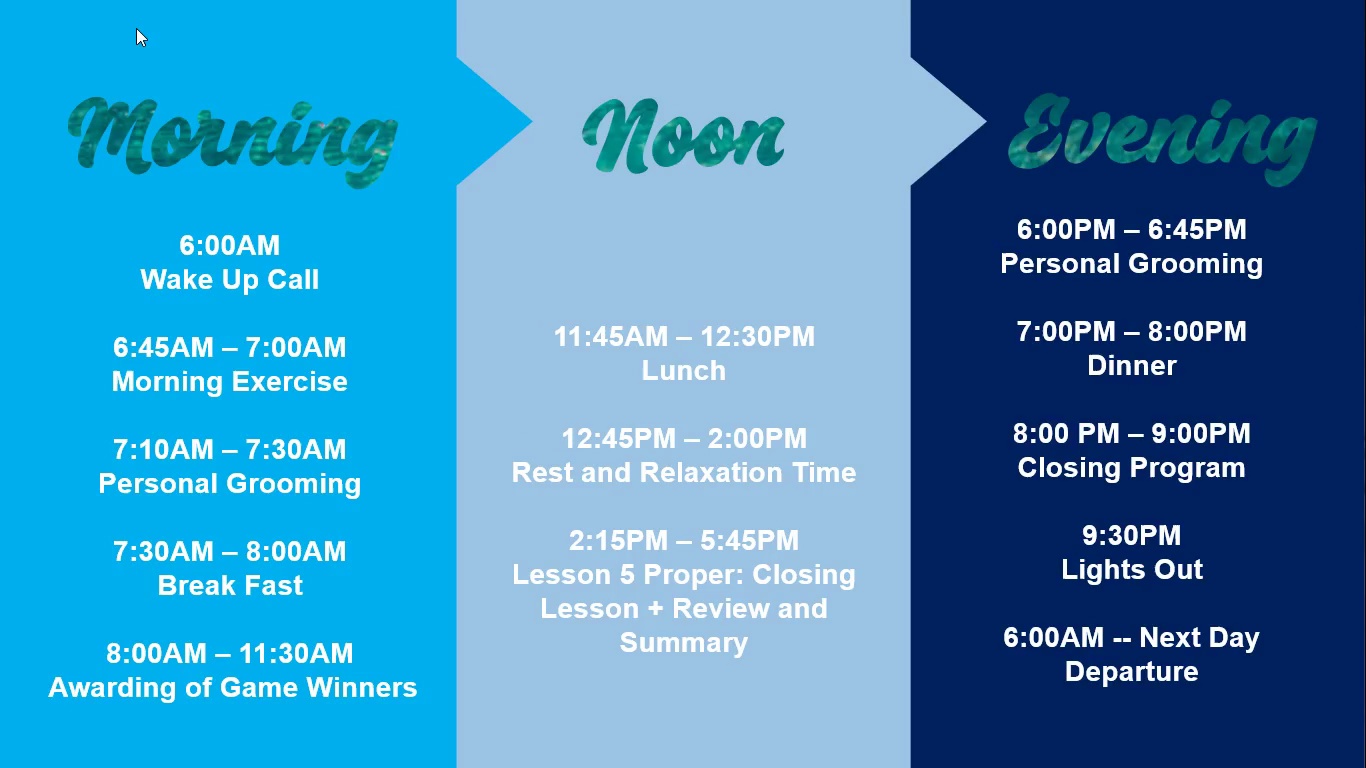 
key(Space)
 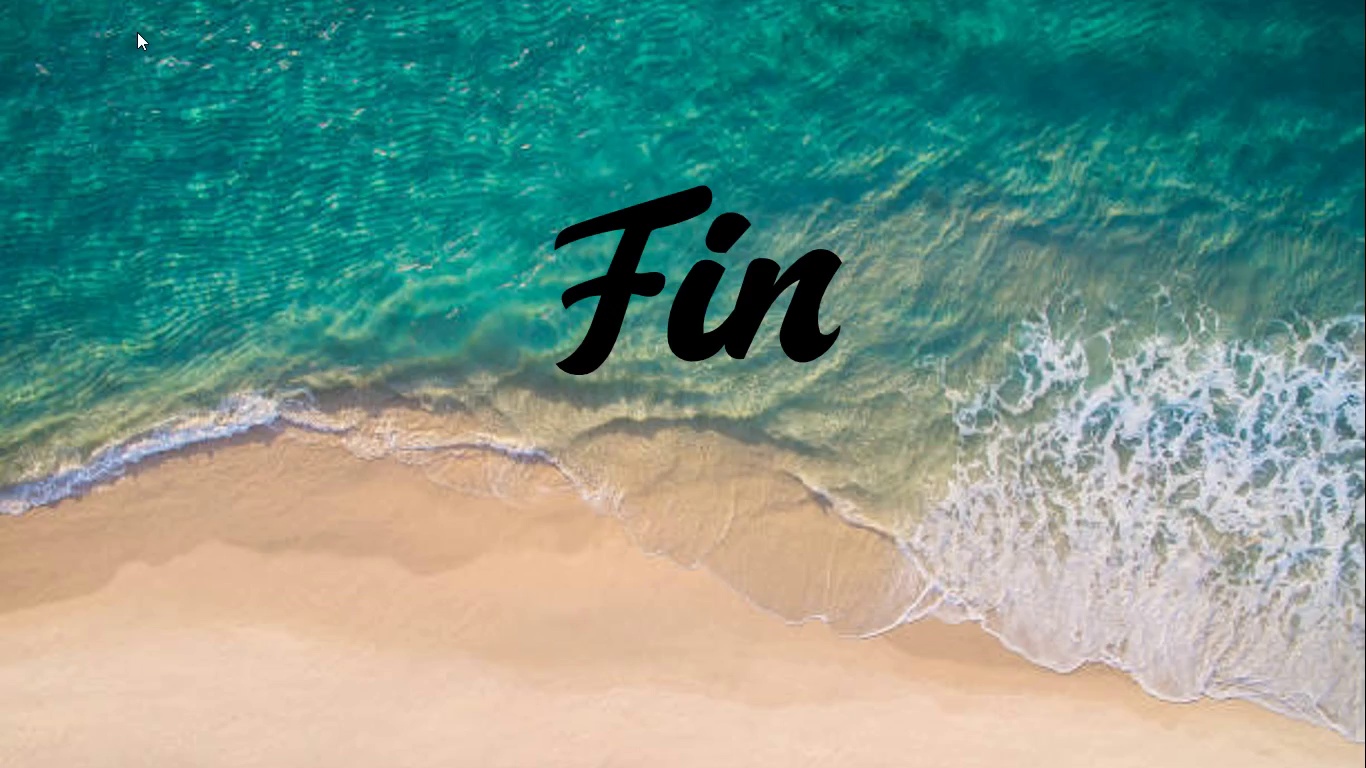 
key(Escape)
 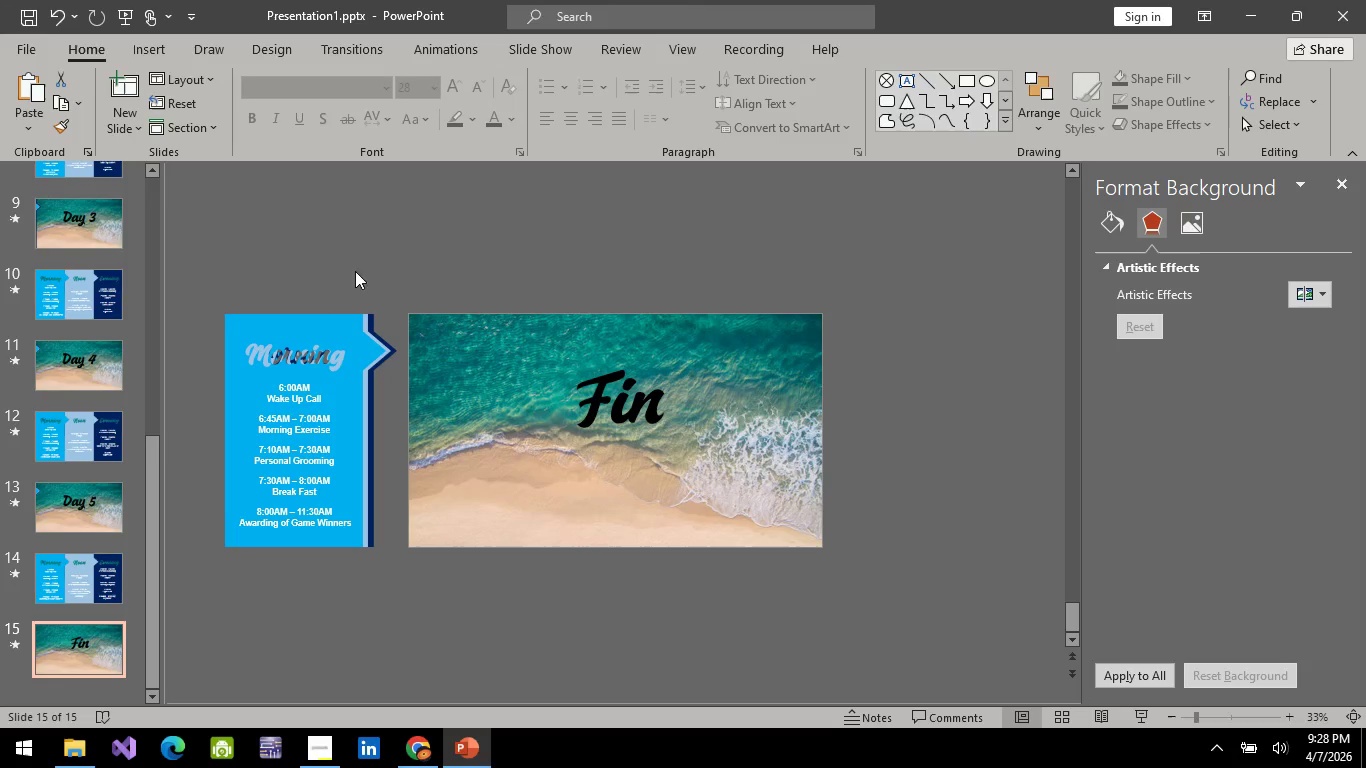 
left_click([838, 214])
 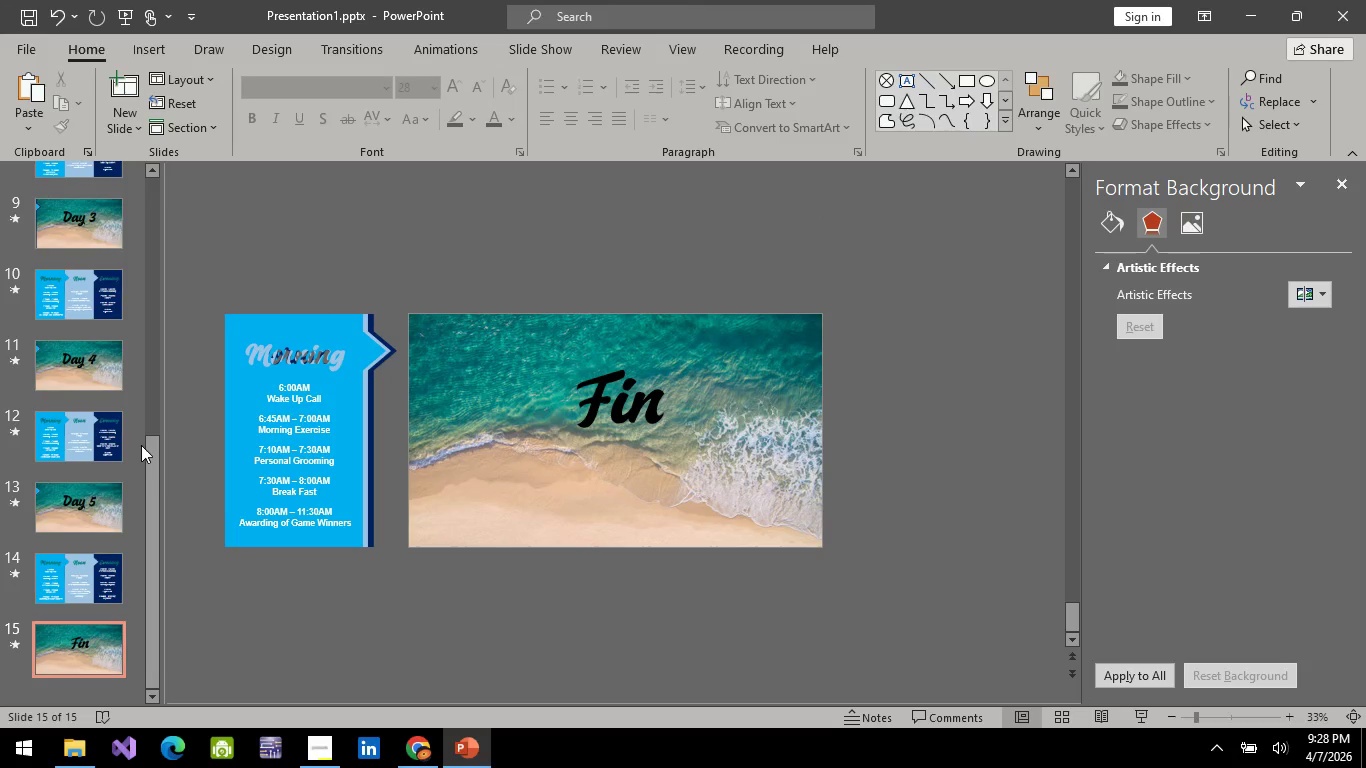 
scroll: coordinate [100, 404], scroll_direction: up, amount: 15.0
 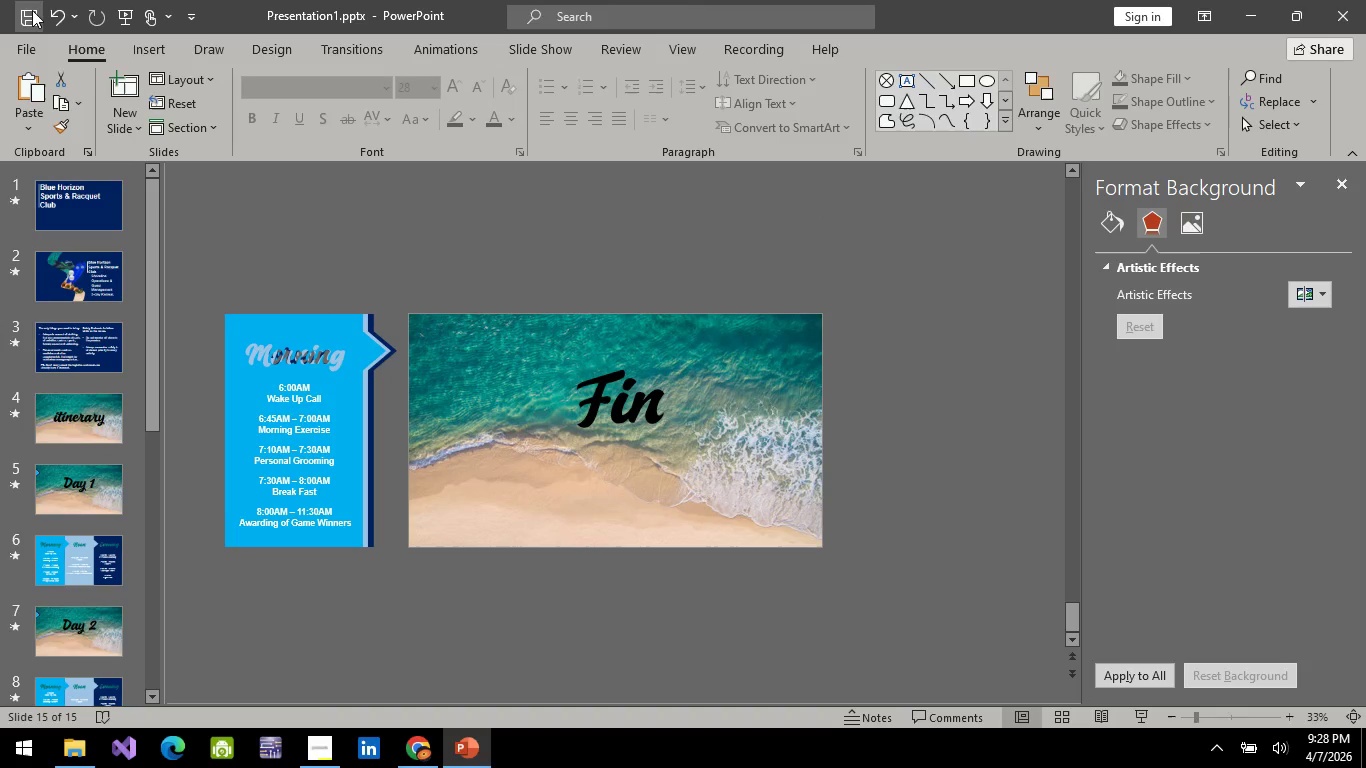 
left_click([32, 10])
 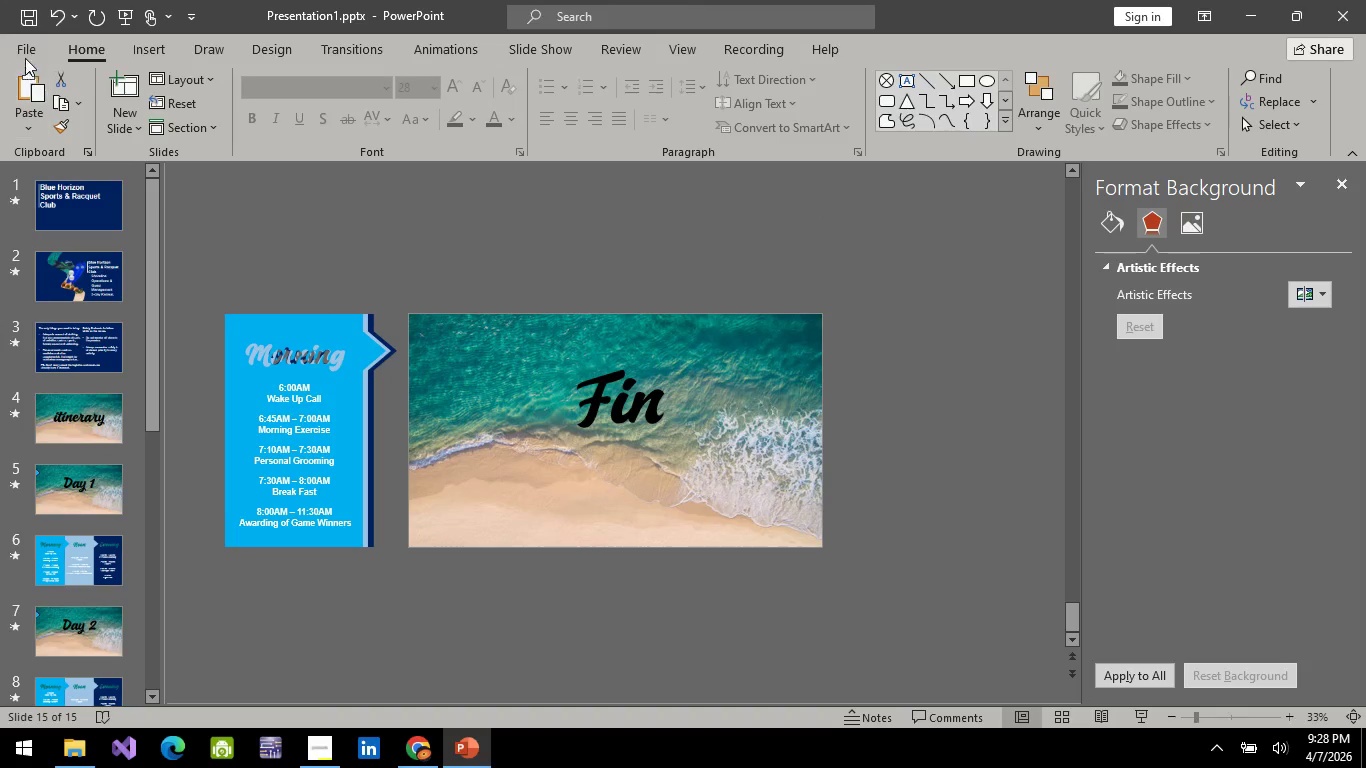 
left_click([24, 30])
 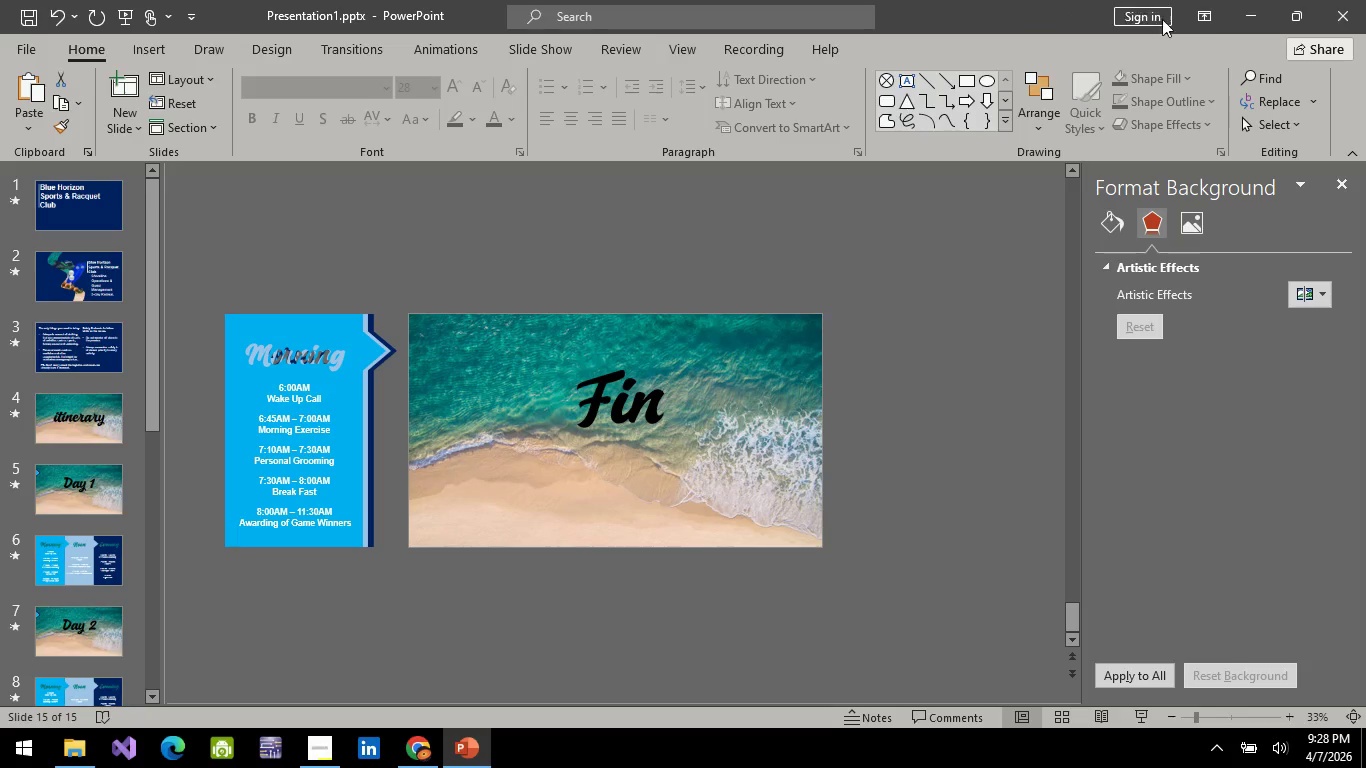 
left_click([1259, 22])